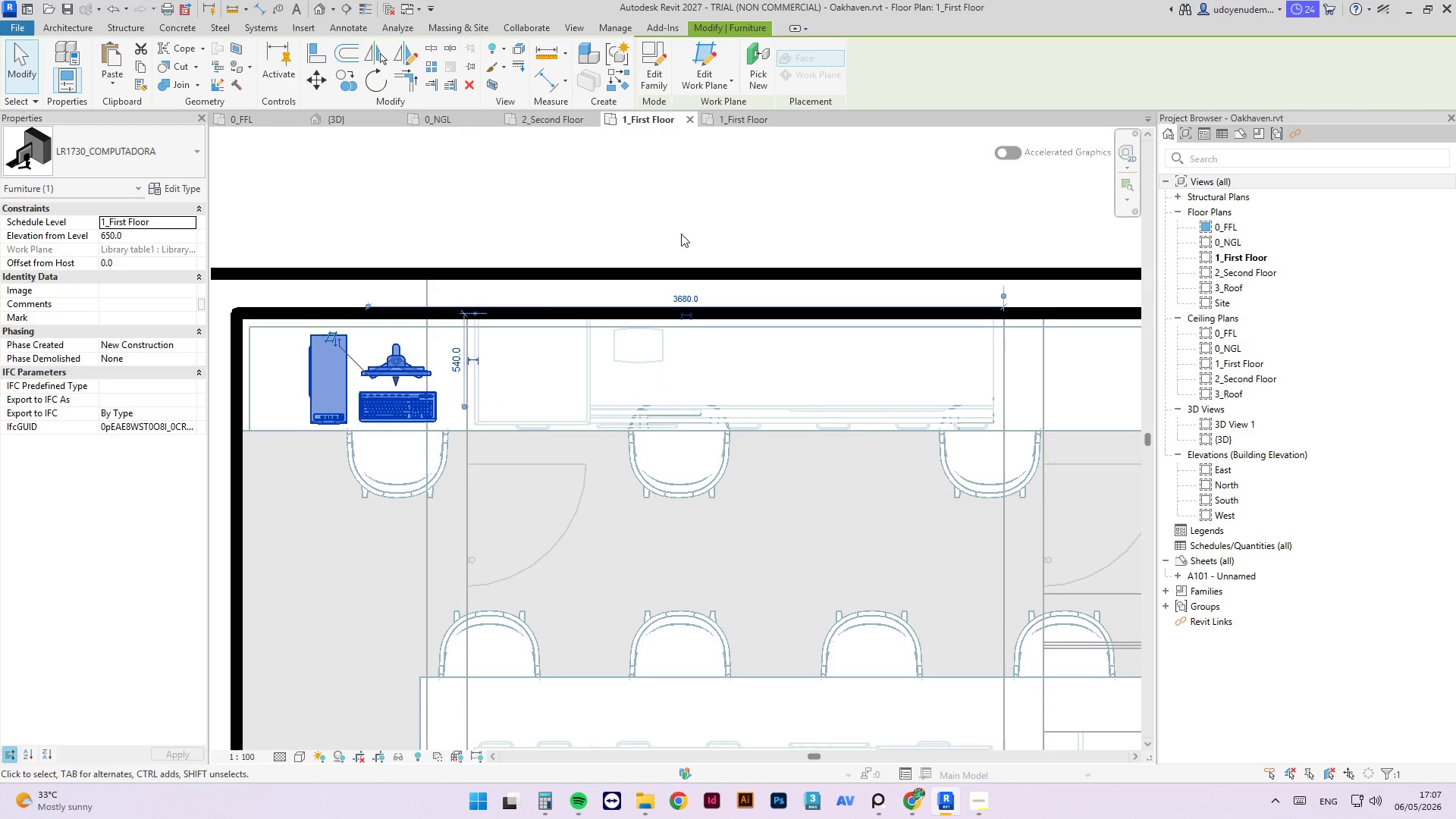 
key(Escape)
 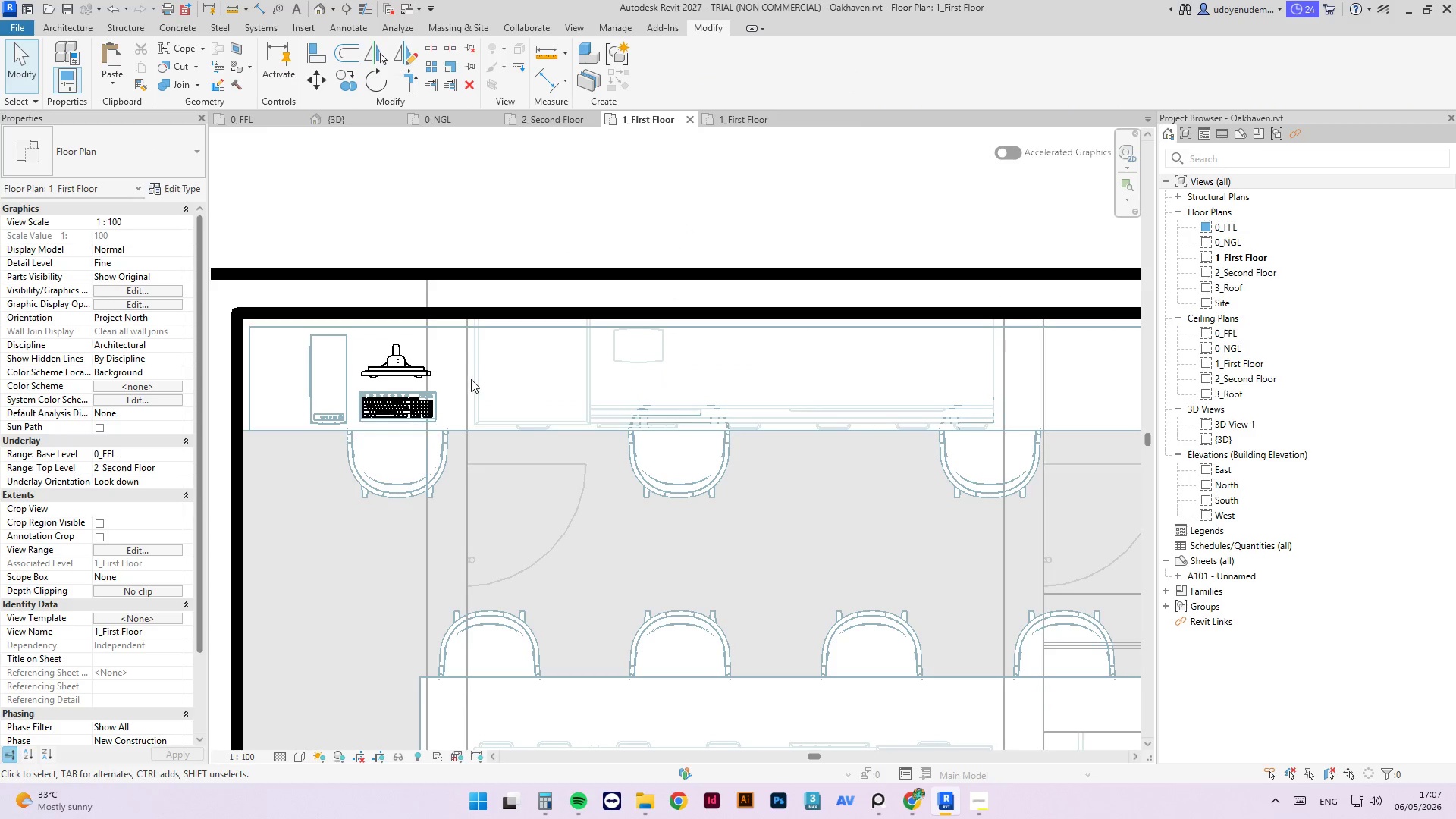 
key(Escape)
 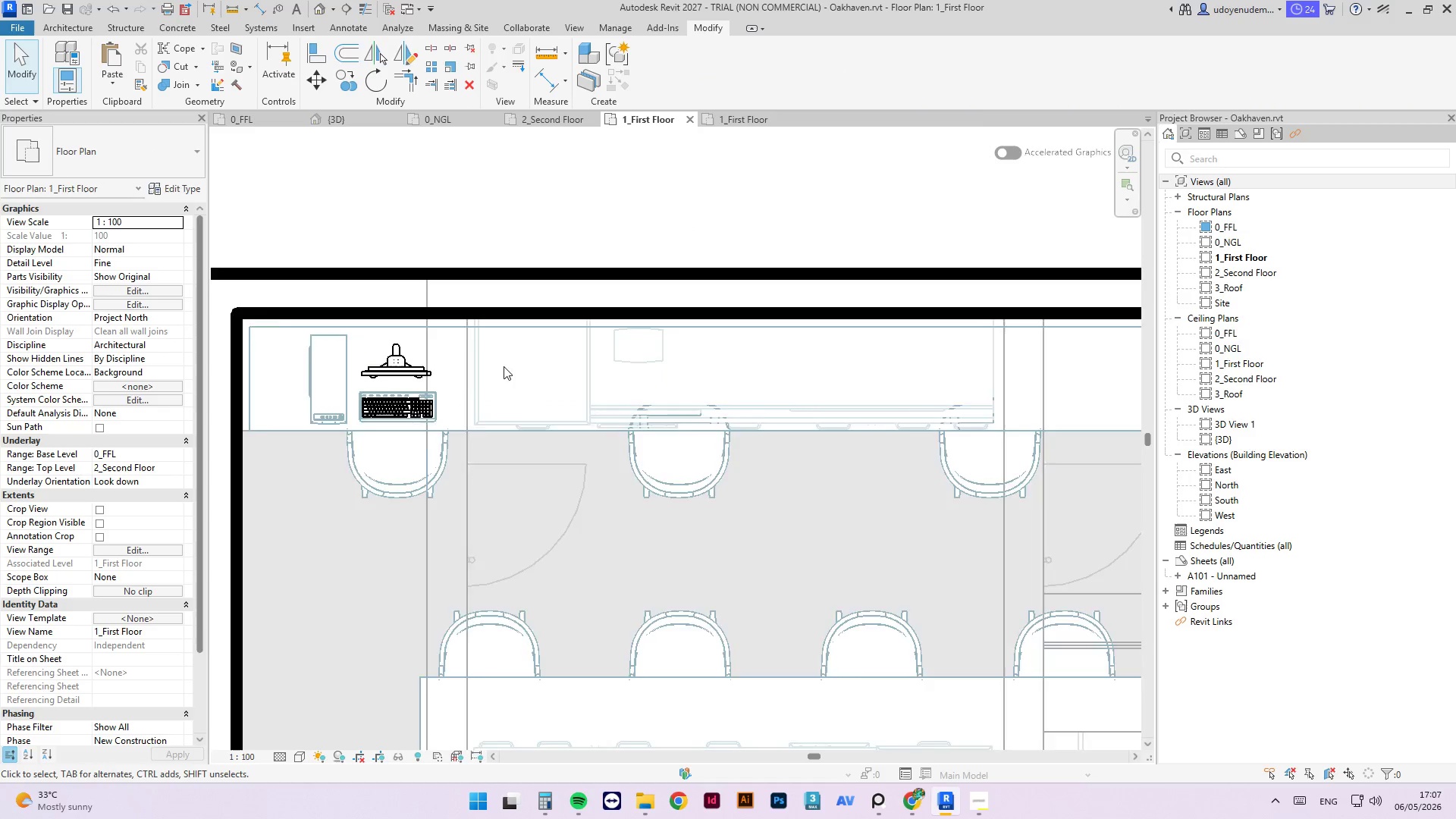 
scroll: coordinate [348, 446], scroll_direction: up, amount: 1.0
 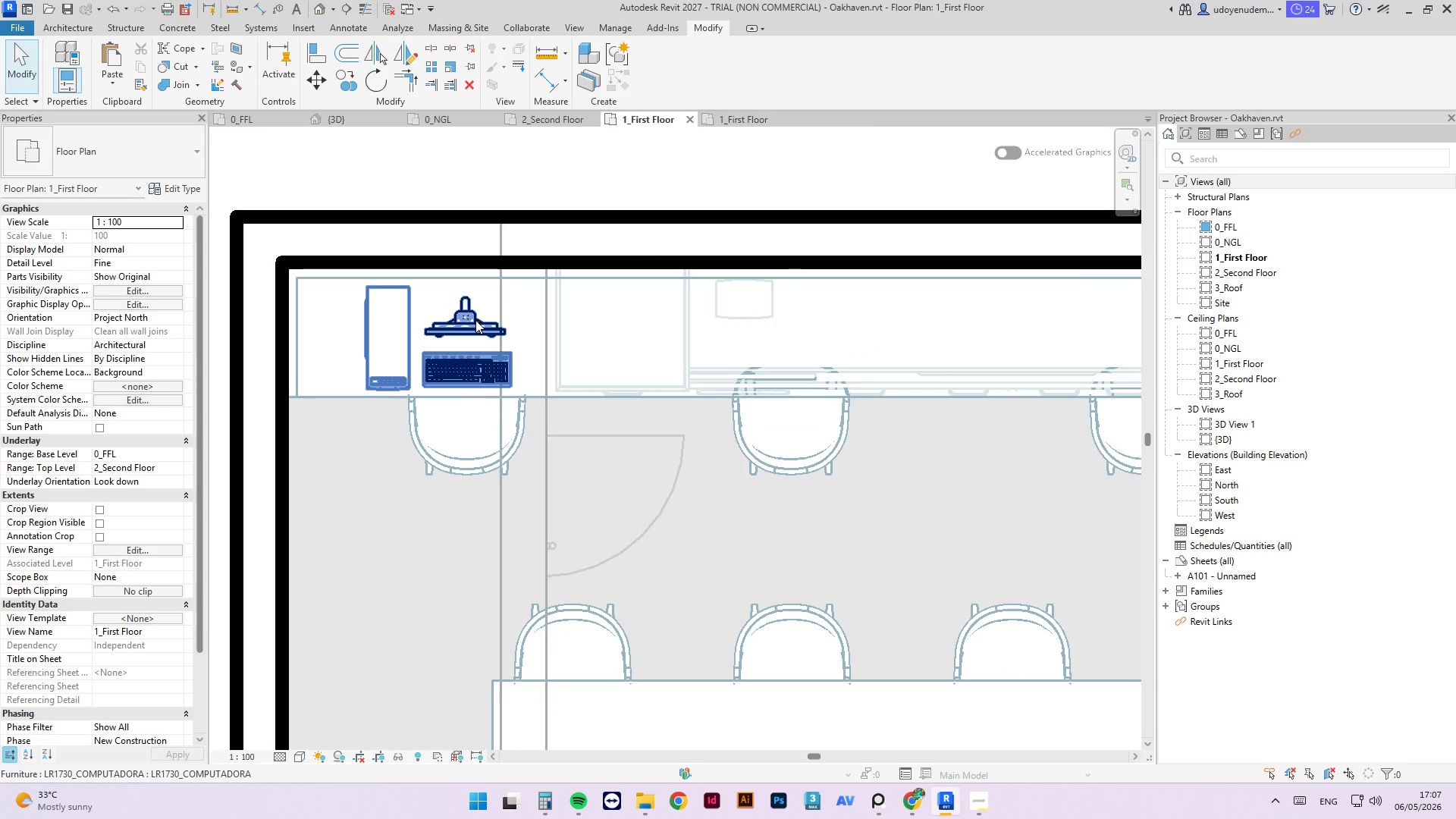 
left_click([475, 320])
 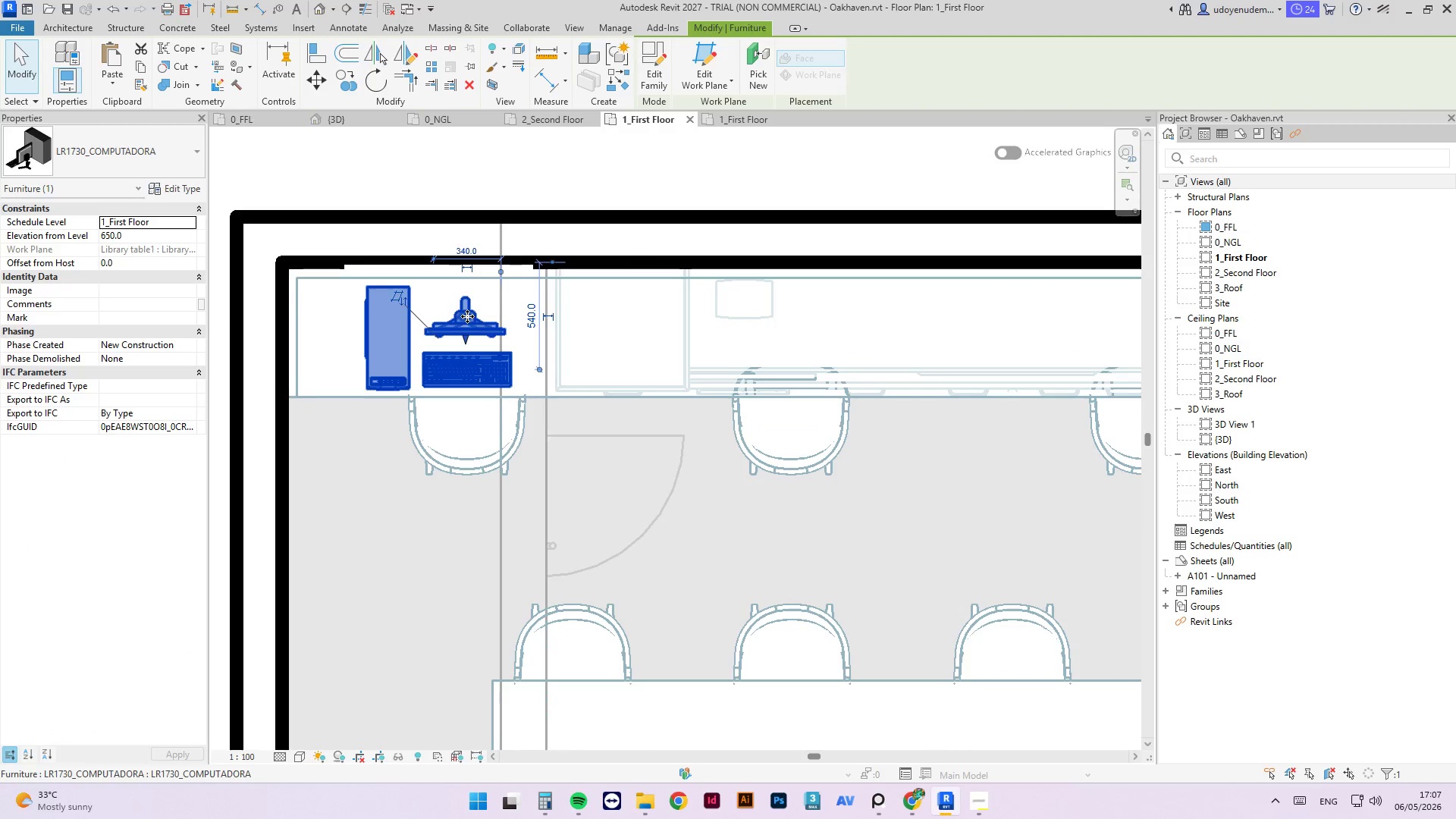 
left_click_drag(start_coordinate=[467, 315], to_coordinate=[412, 315])
 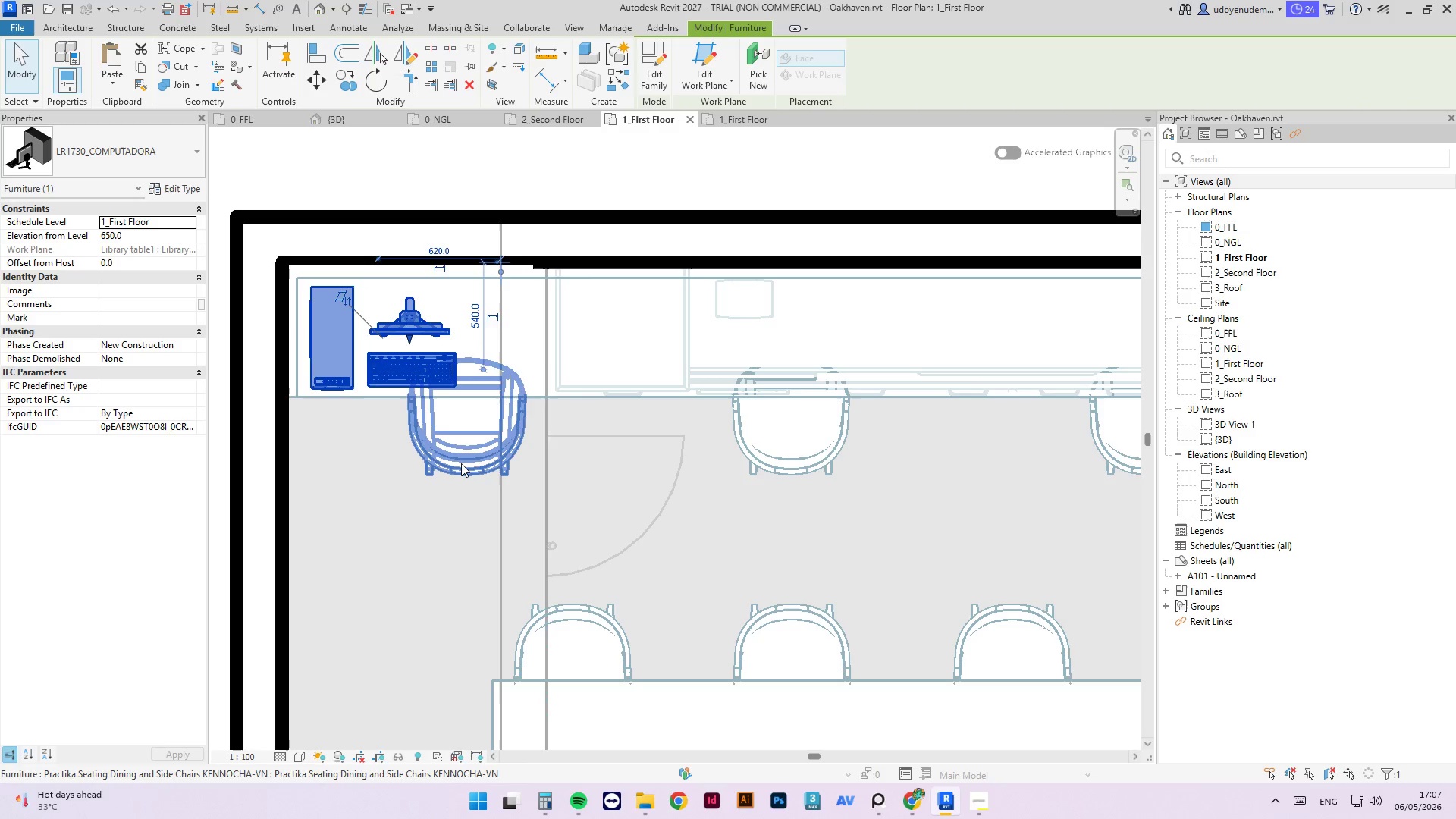 
left_click([461, 463])
 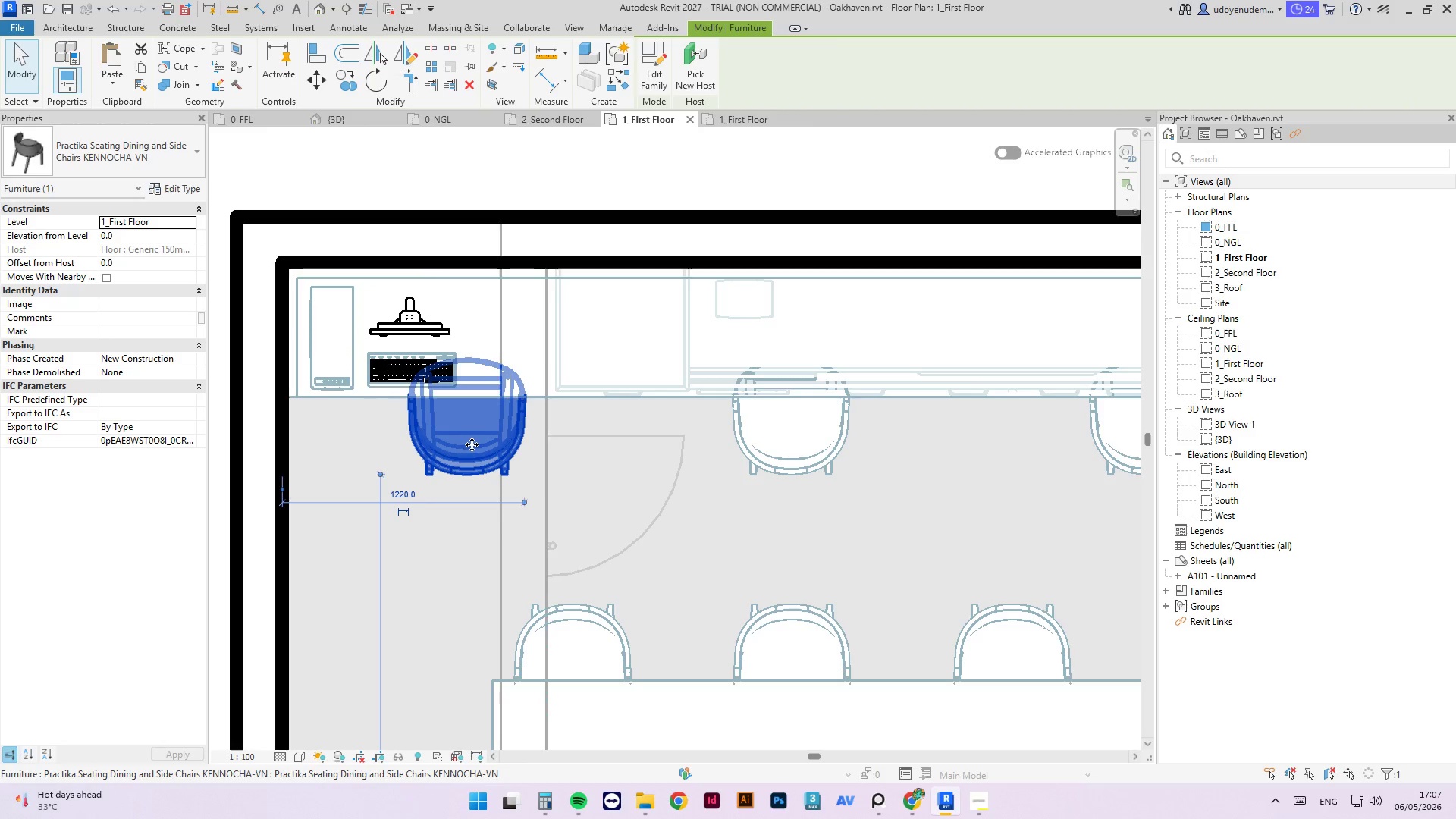 
left_click_drag(start_coordinate=[470, 451], to_coordinate=[411, 453])
 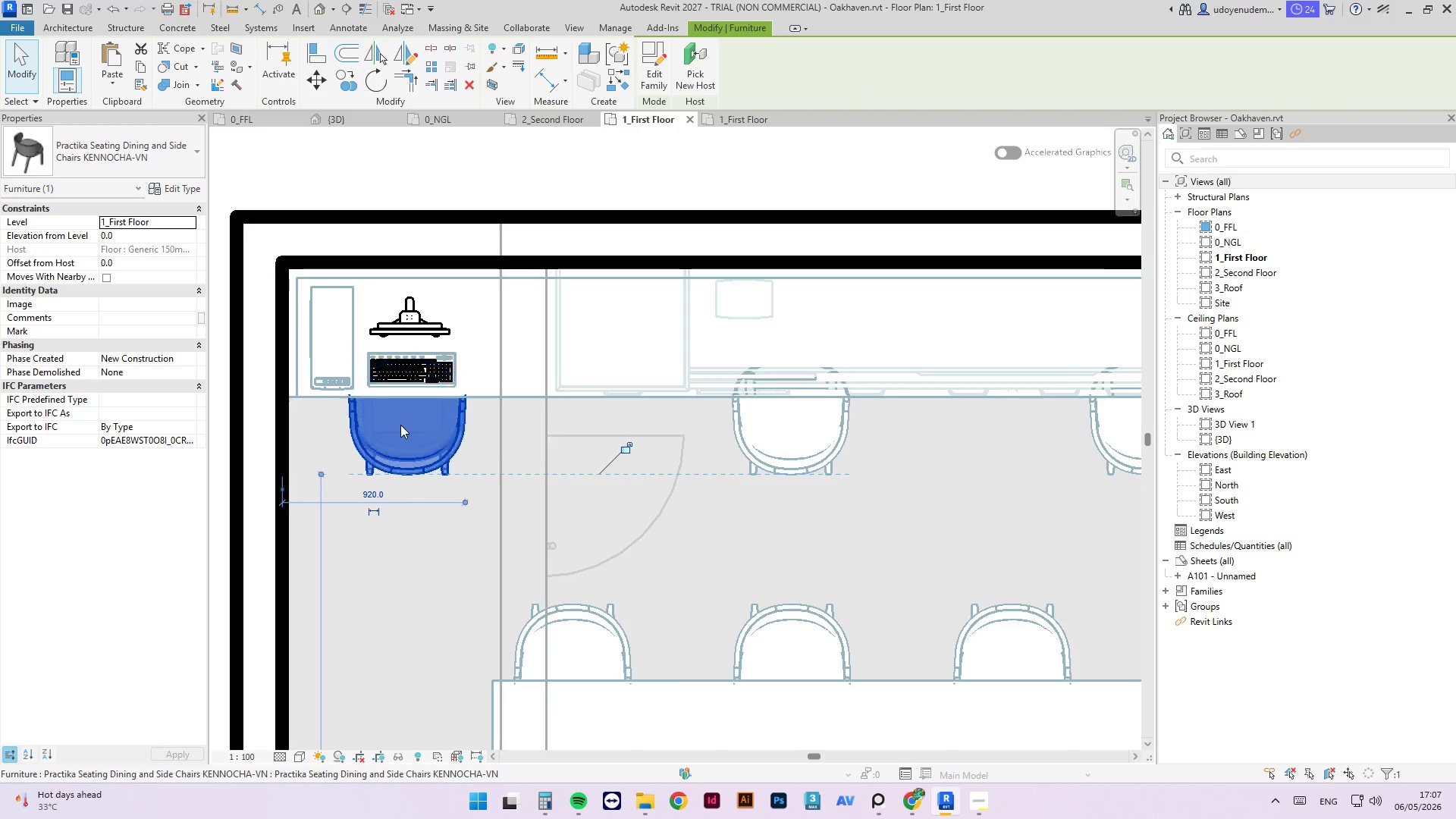 
scroll: coordinate [400, 425], scroll_direction: down, amount: 3.0
 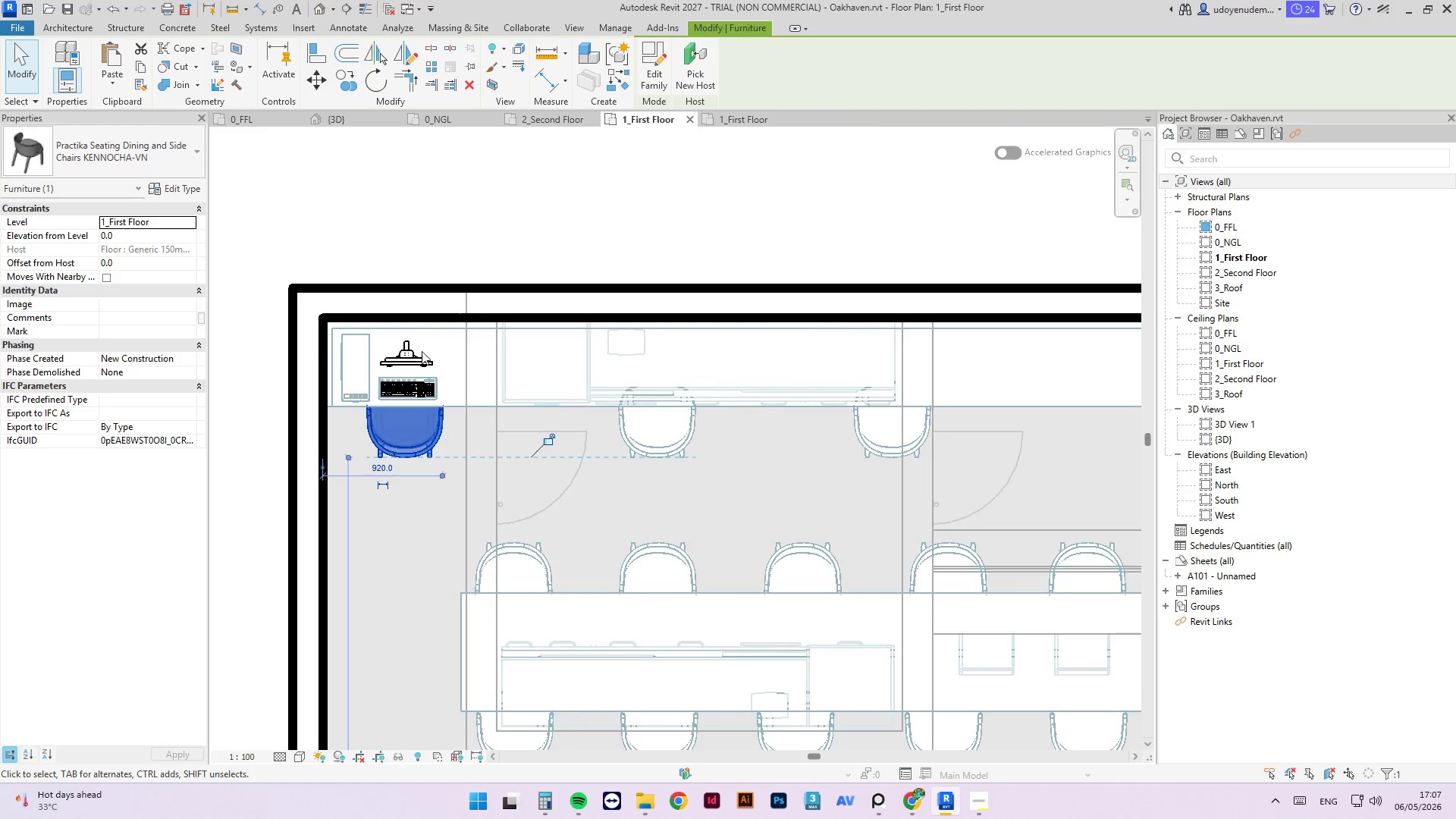 
left_click([419, 355])
 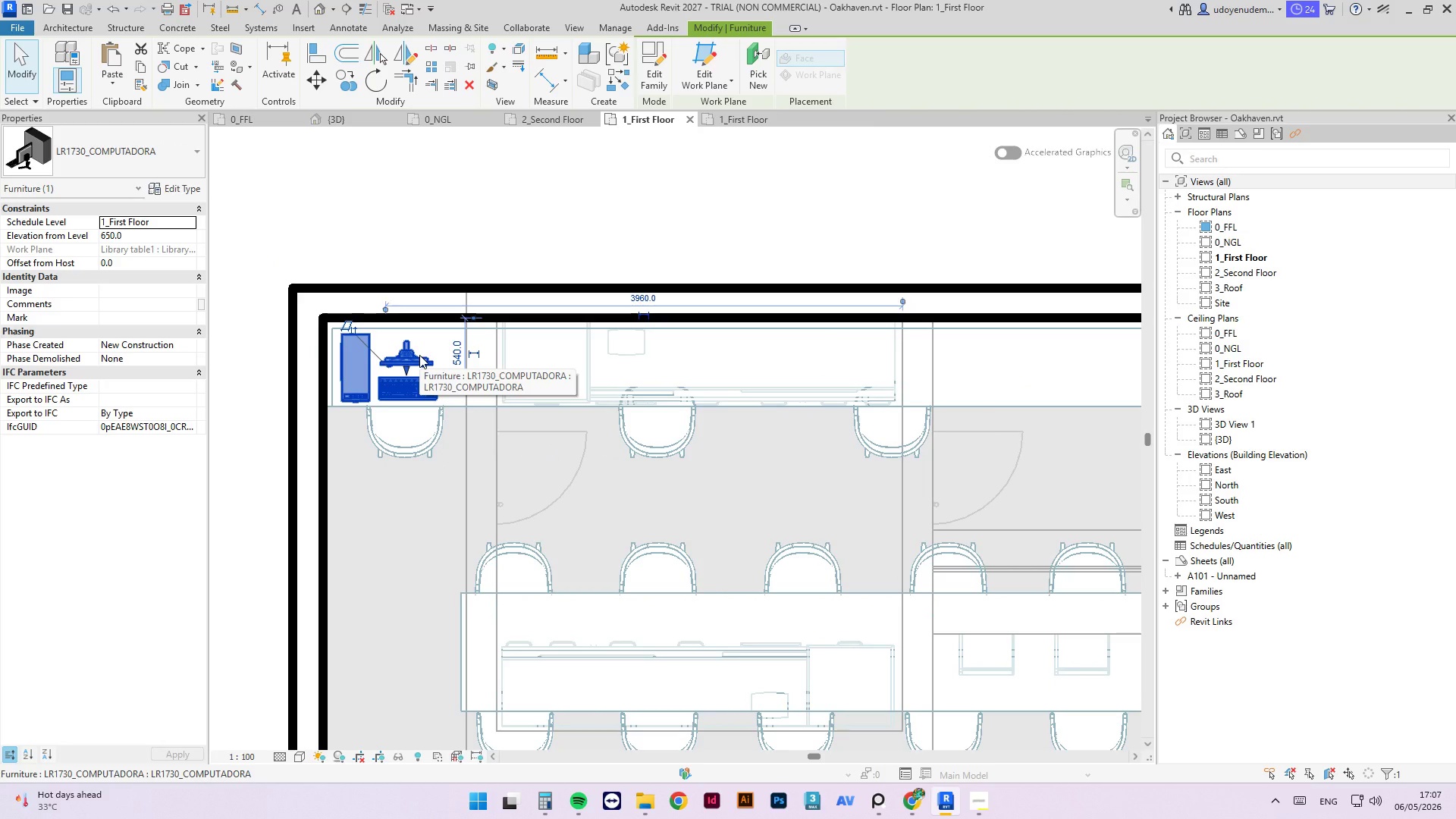 
hold_key(key=C, duration=0.36)
 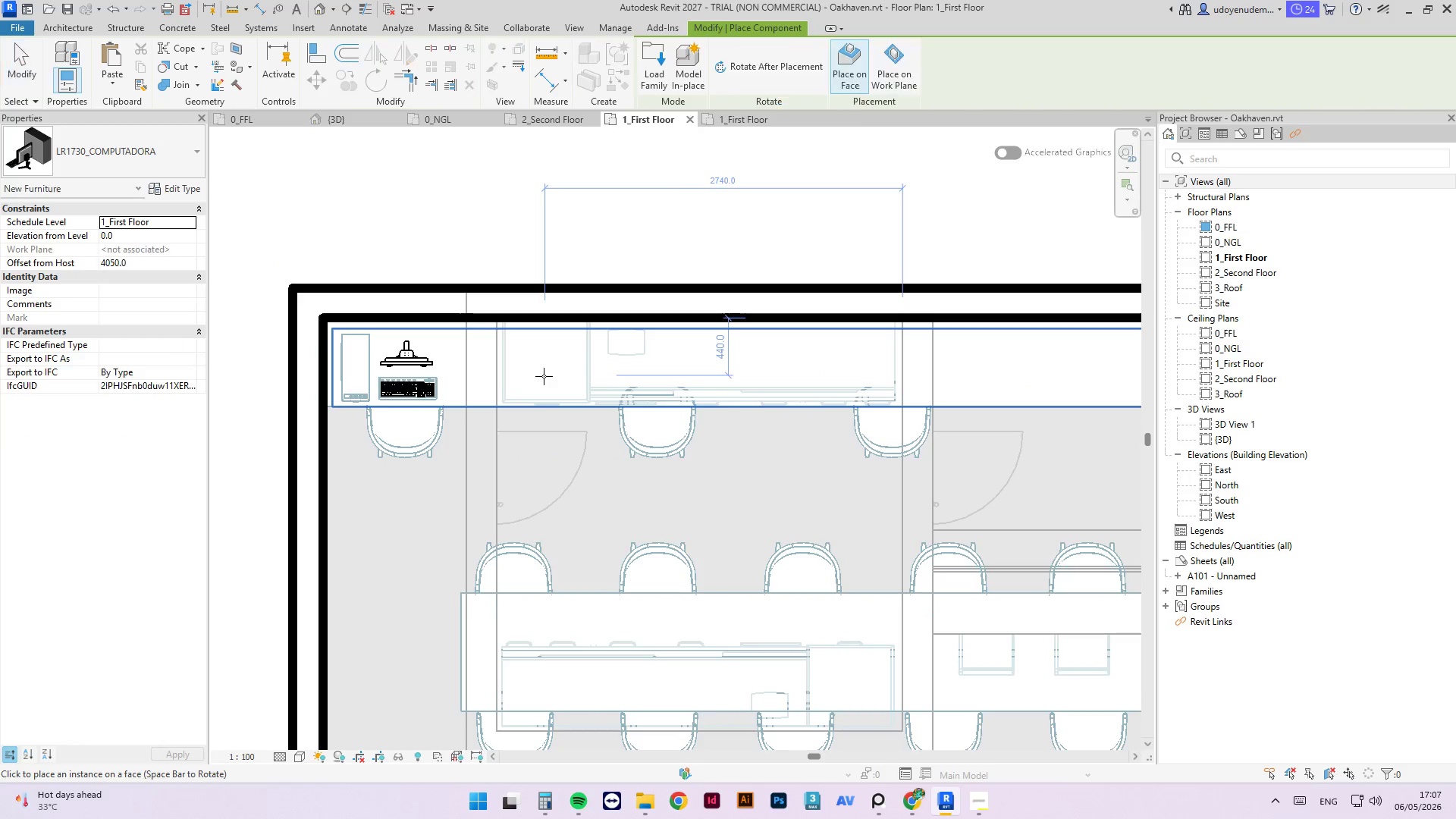 
key(S)
 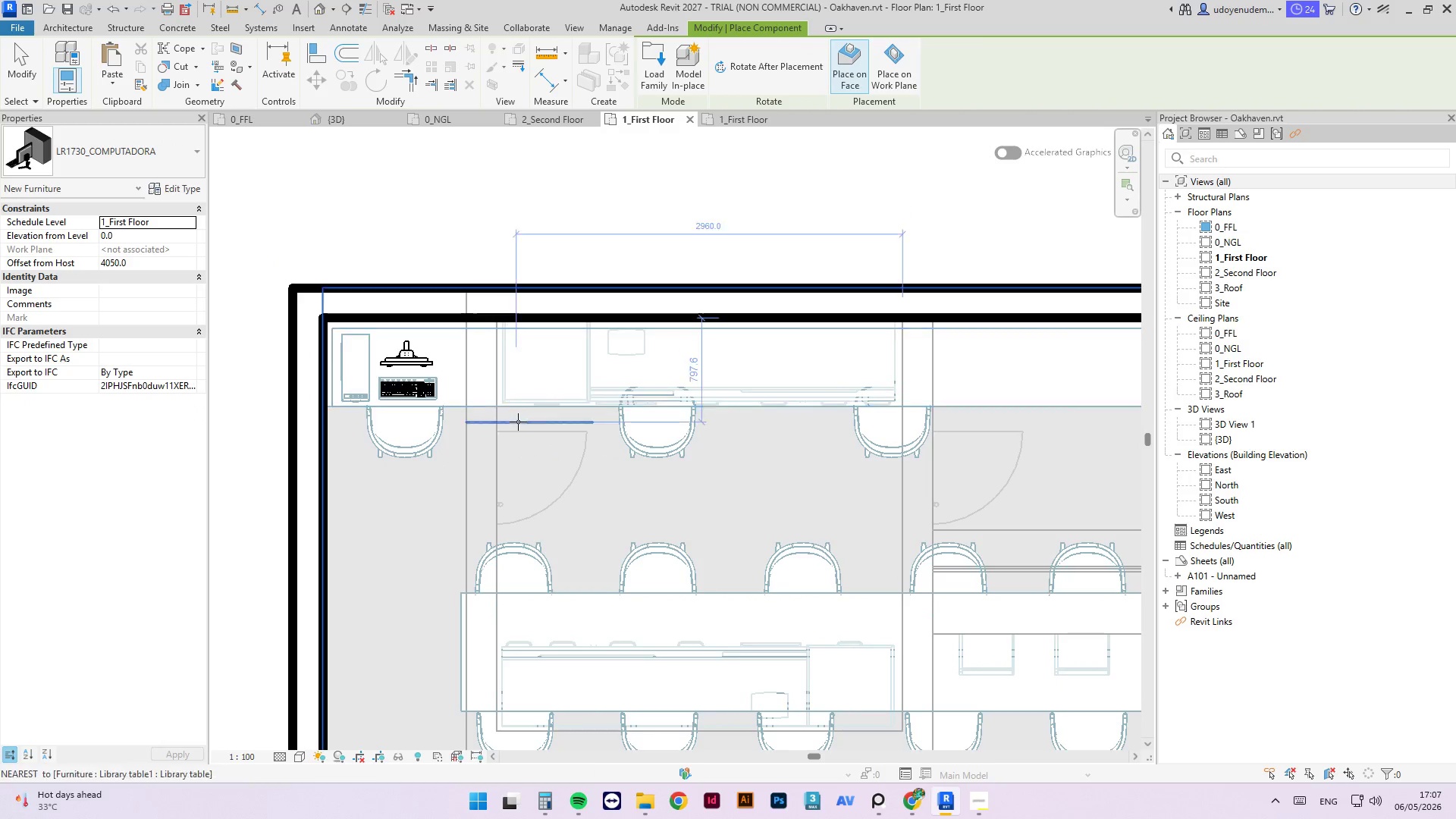 
key(Escape)
 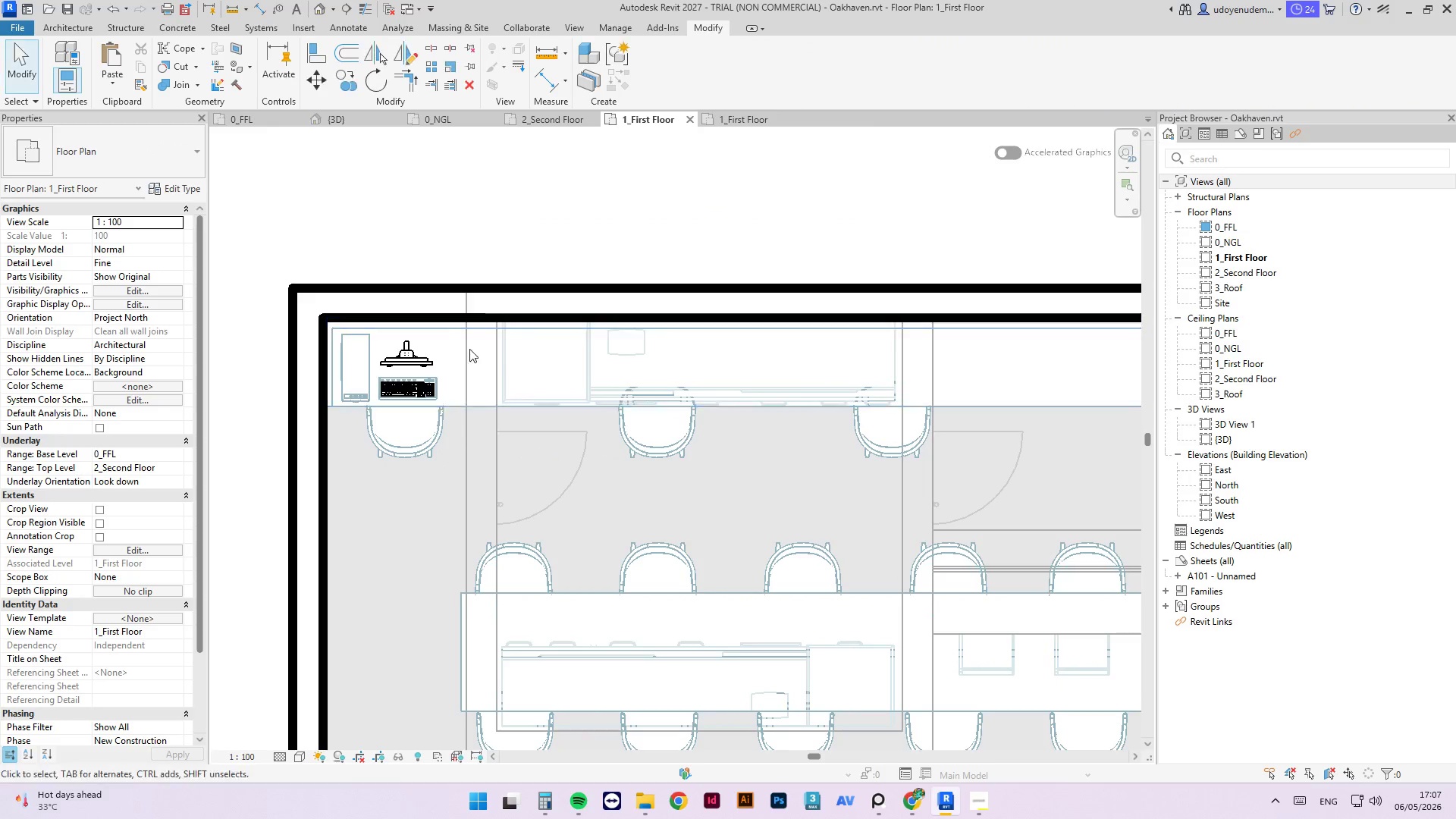 
key(Escape)
 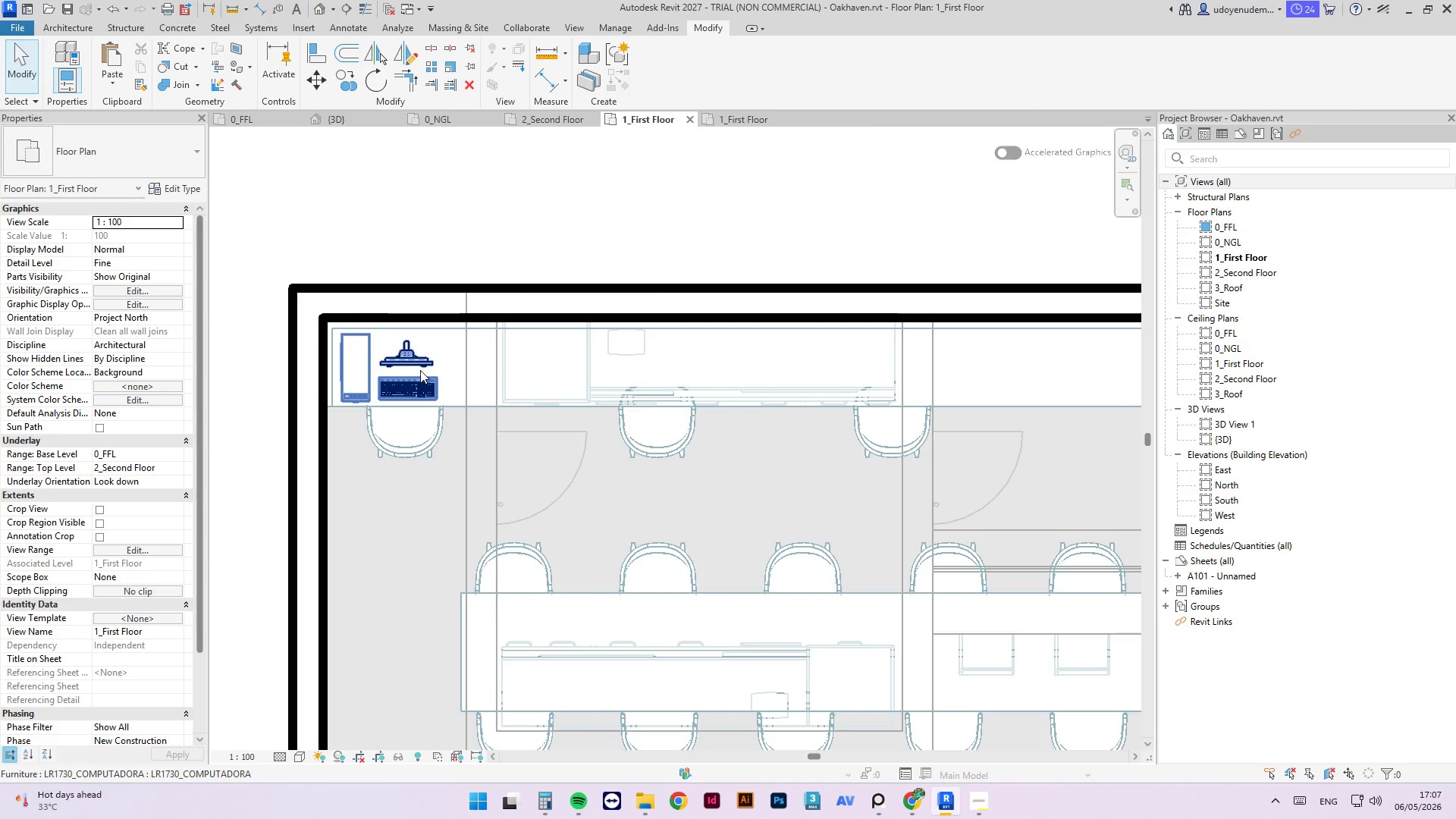 
left_click_drag(start_coordinate=[420, 370], to_coordinate=[420, 366])
 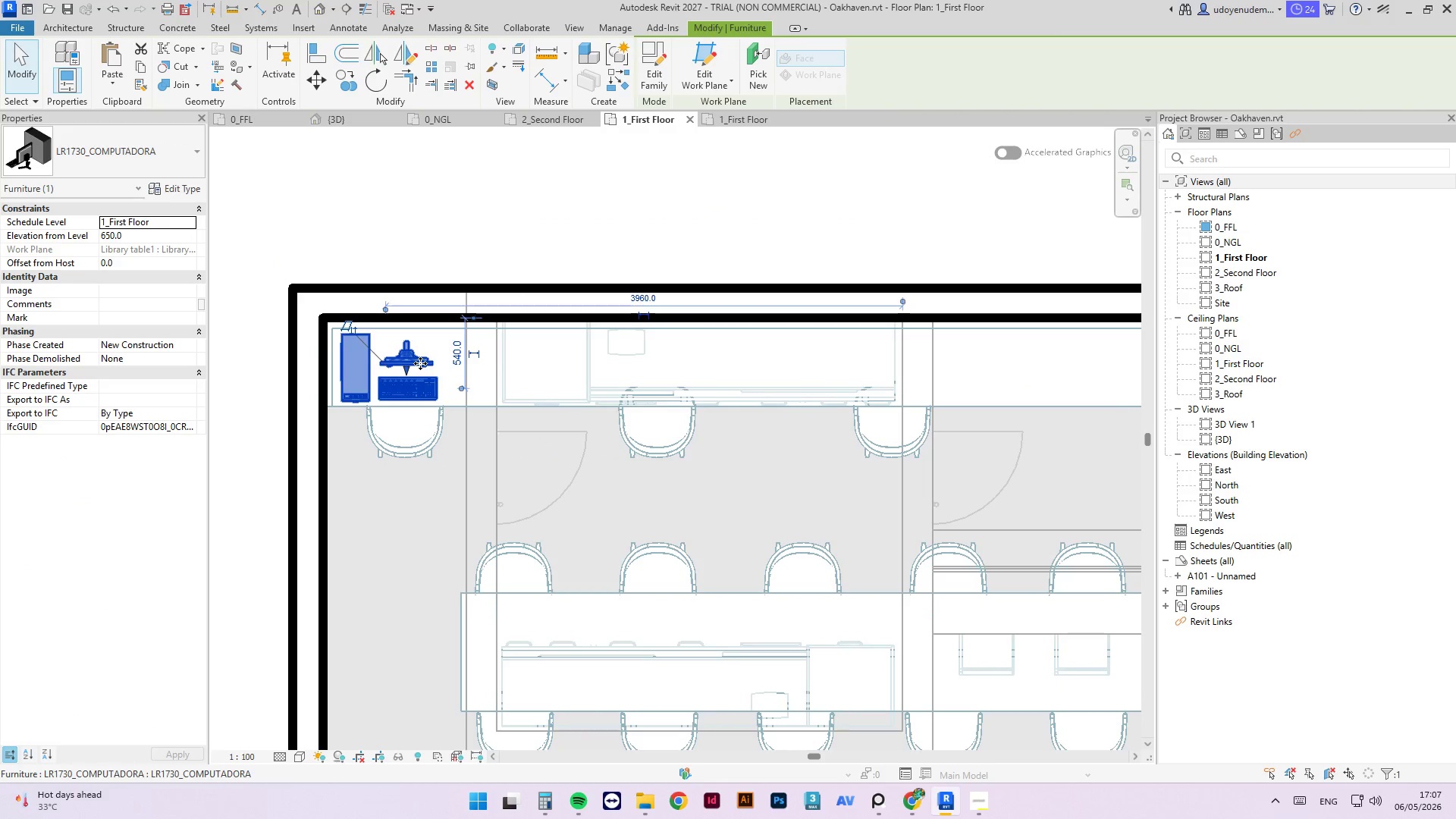 
hold_key(key=ControlLeft, duration=2.91)
left_click_drag(start_coordinate=[420, 362], to_coordinate=[584, 367])
 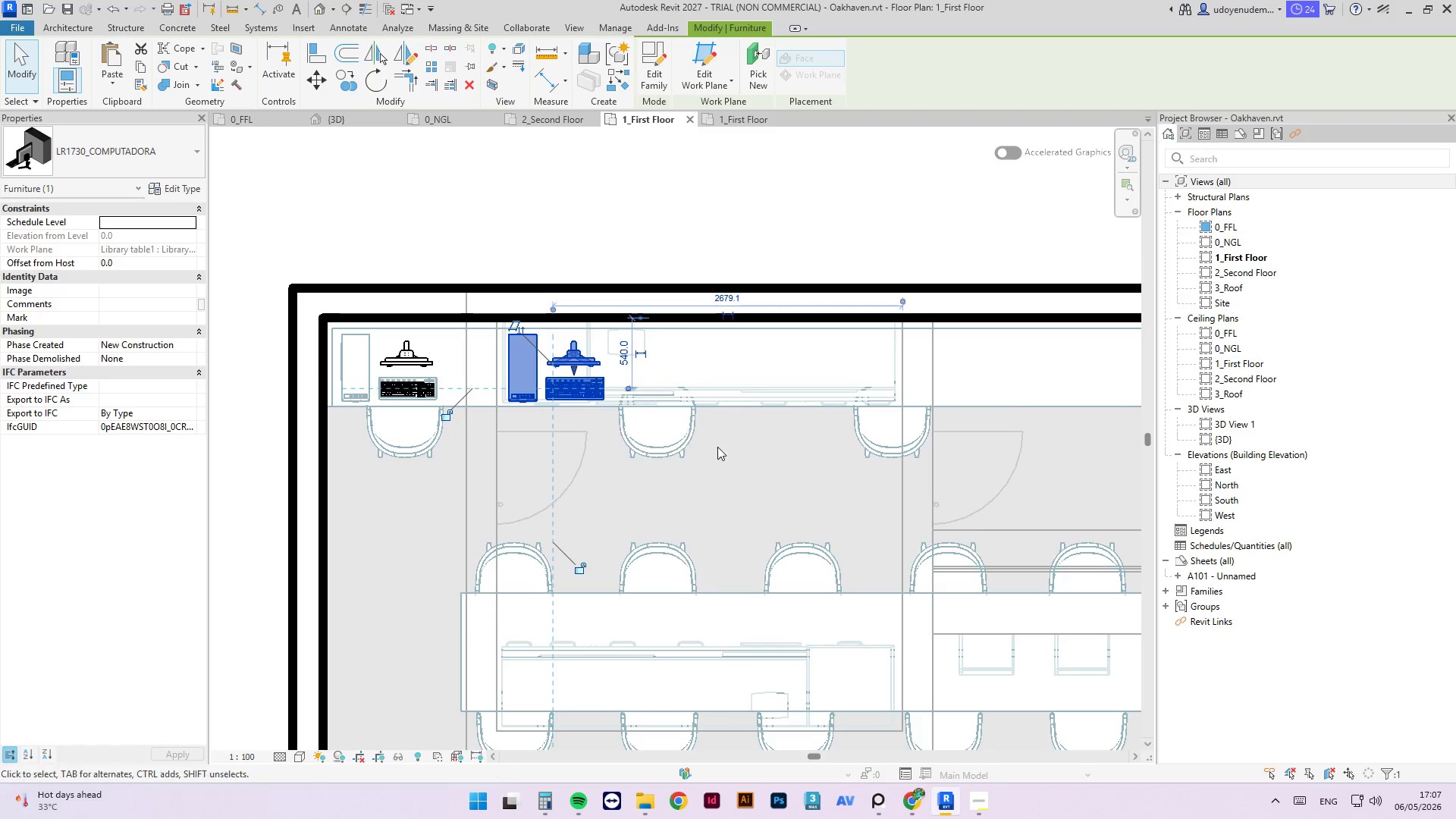 
left_click([639, 427])
 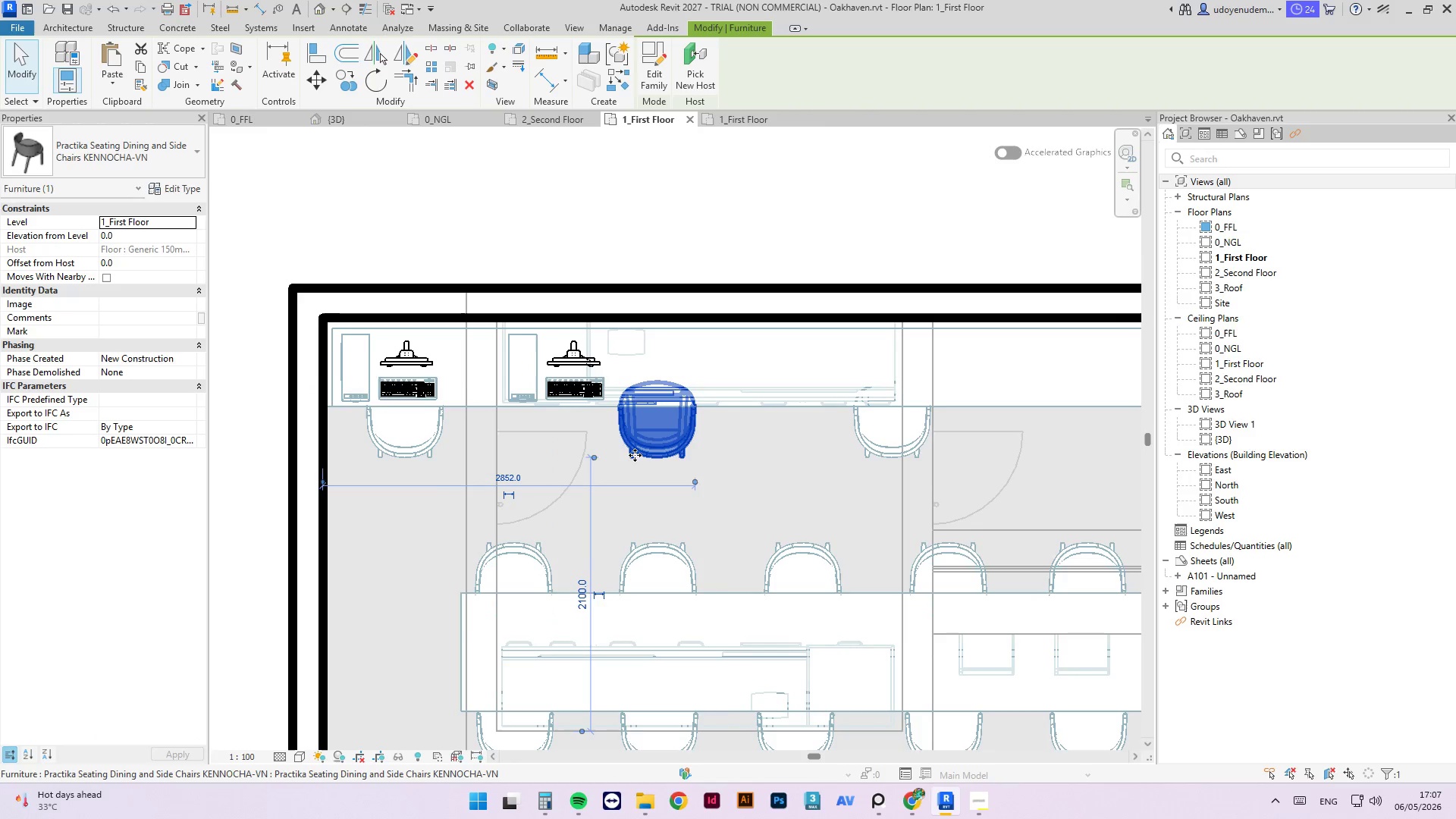 
left_click_drag(start_coordinate=[643, 449], to_coordinate=[537, 450])
 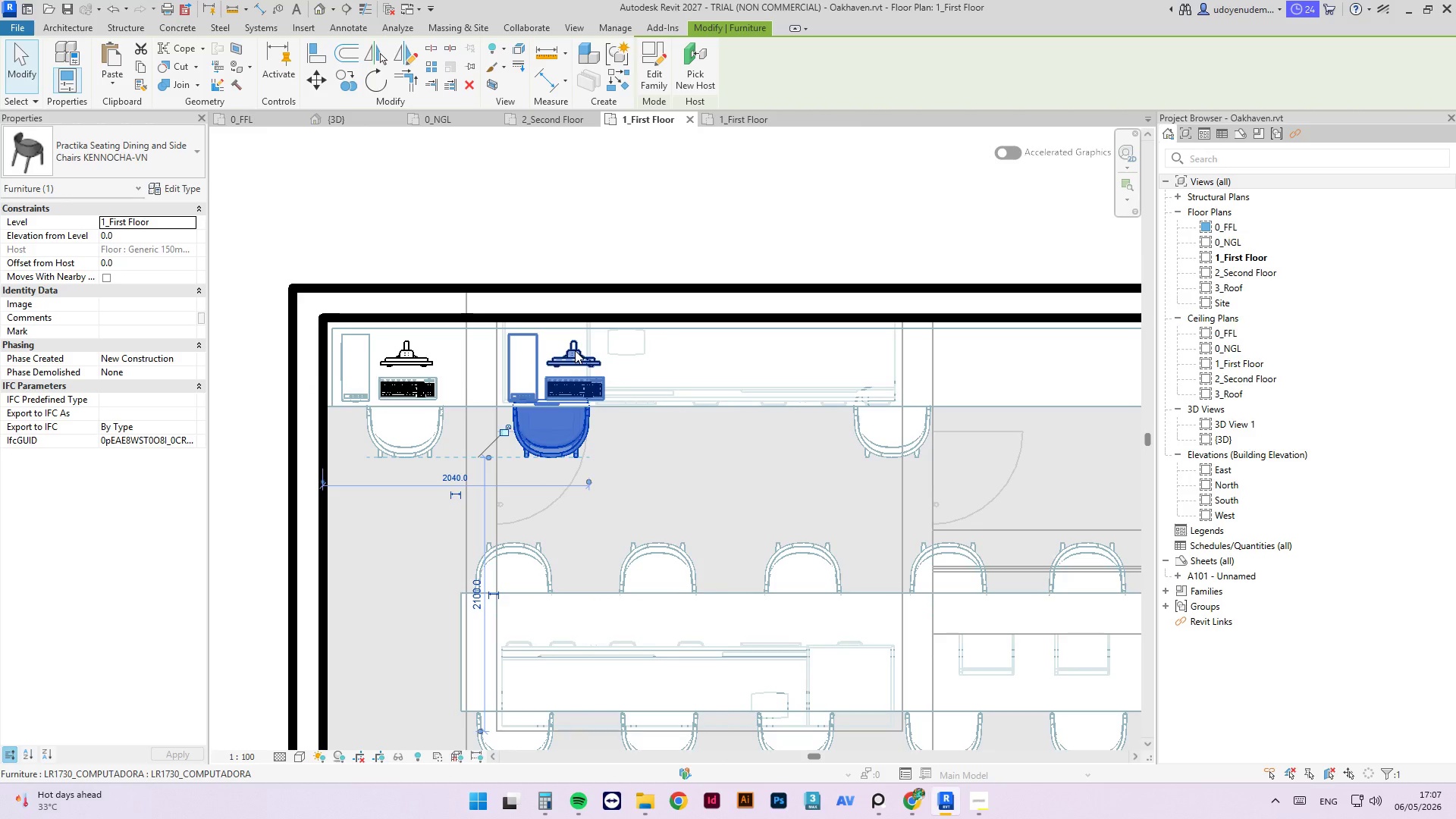 
left_click([575, 350])
 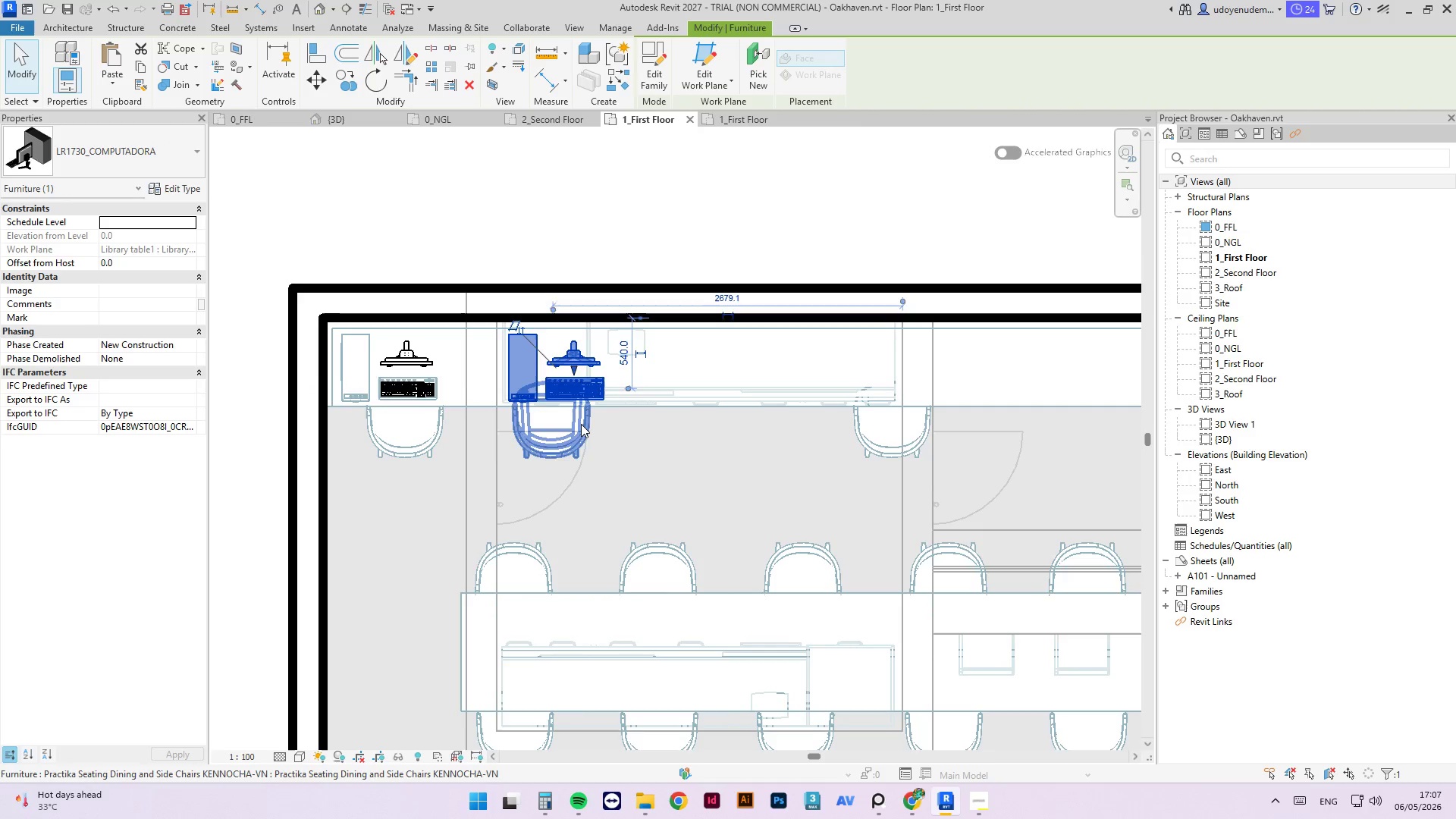 
left_click([582, 425])
 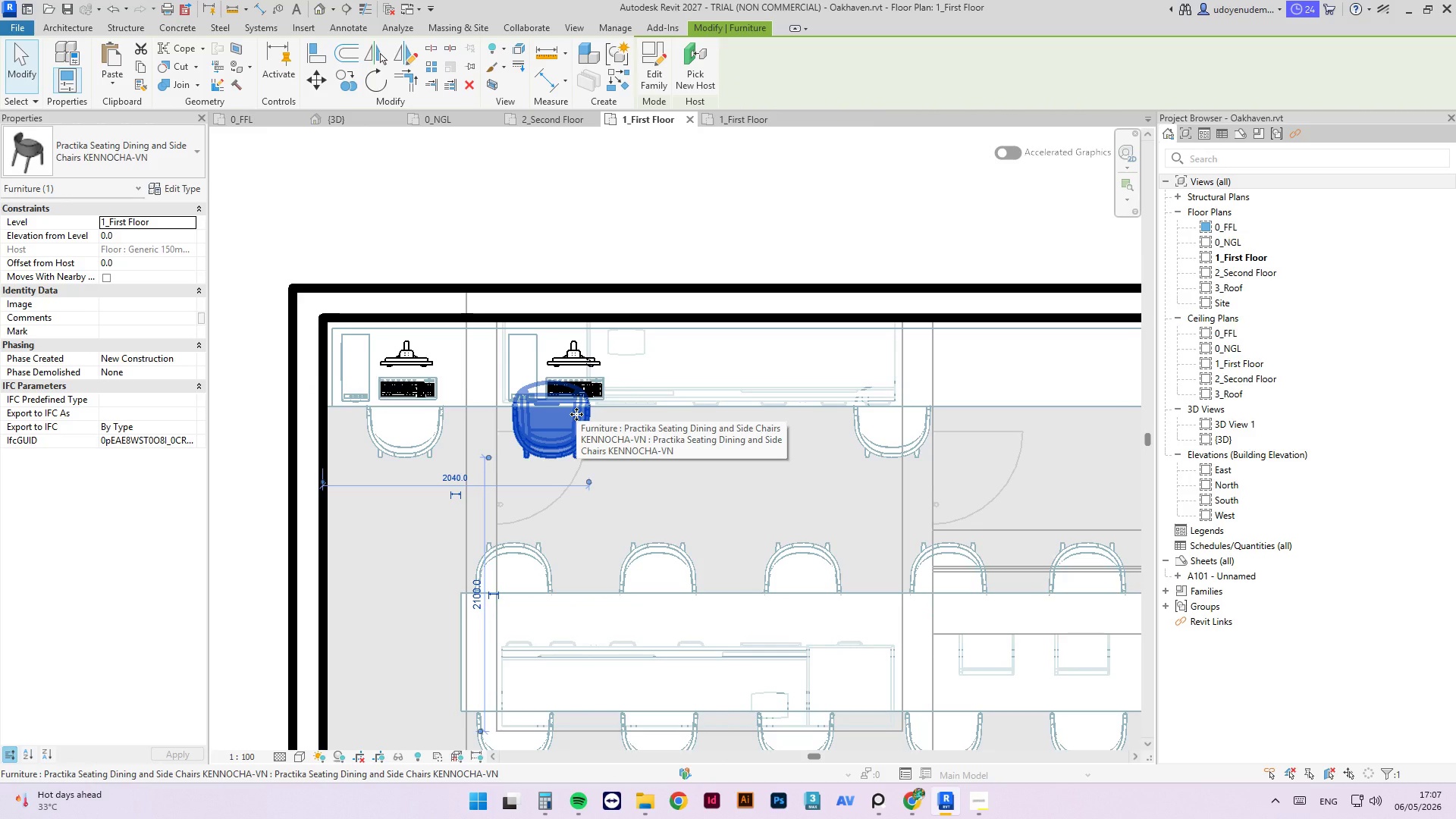 
key(ArrowRight)
 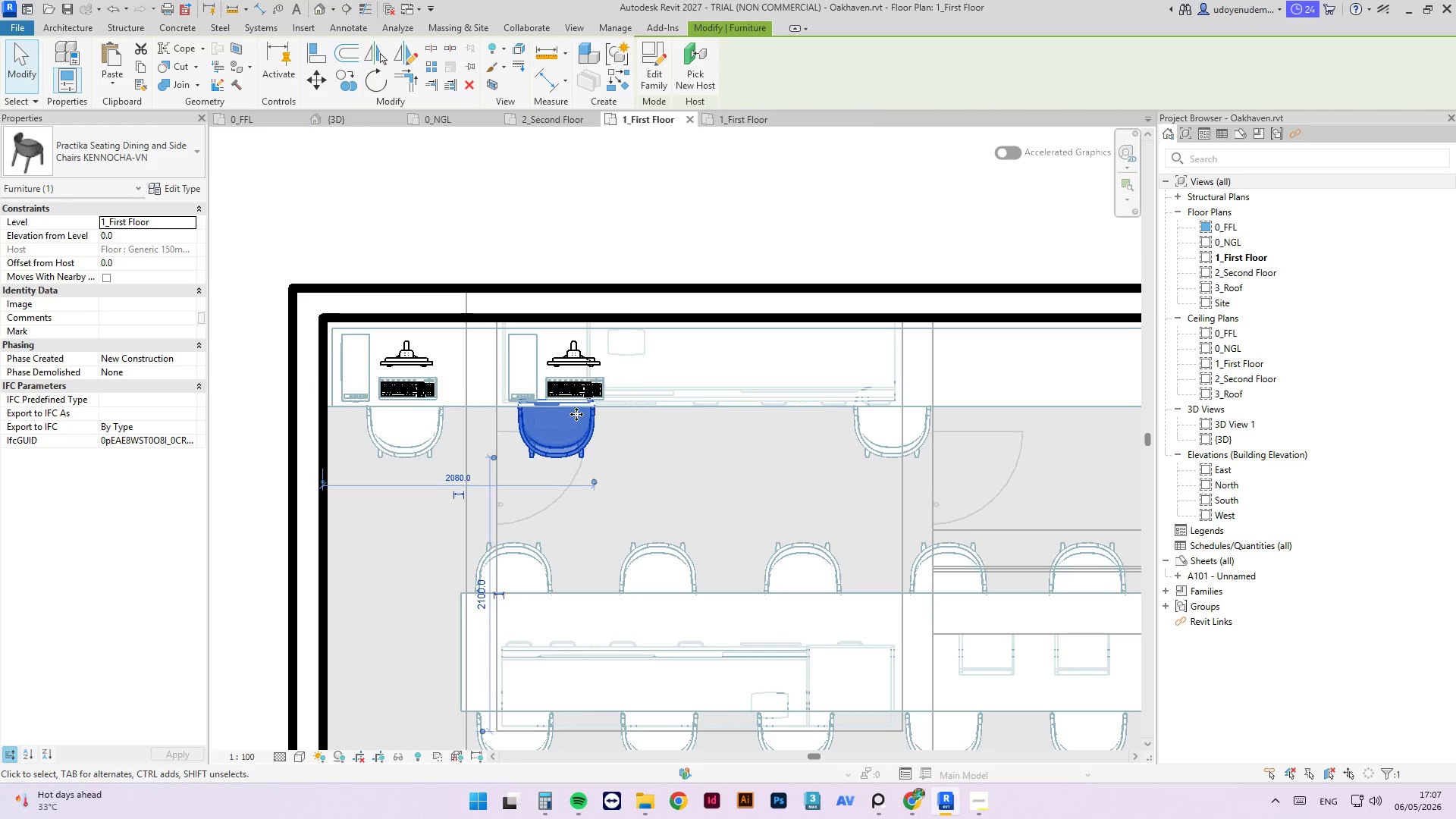 
key(ArrowRight)
 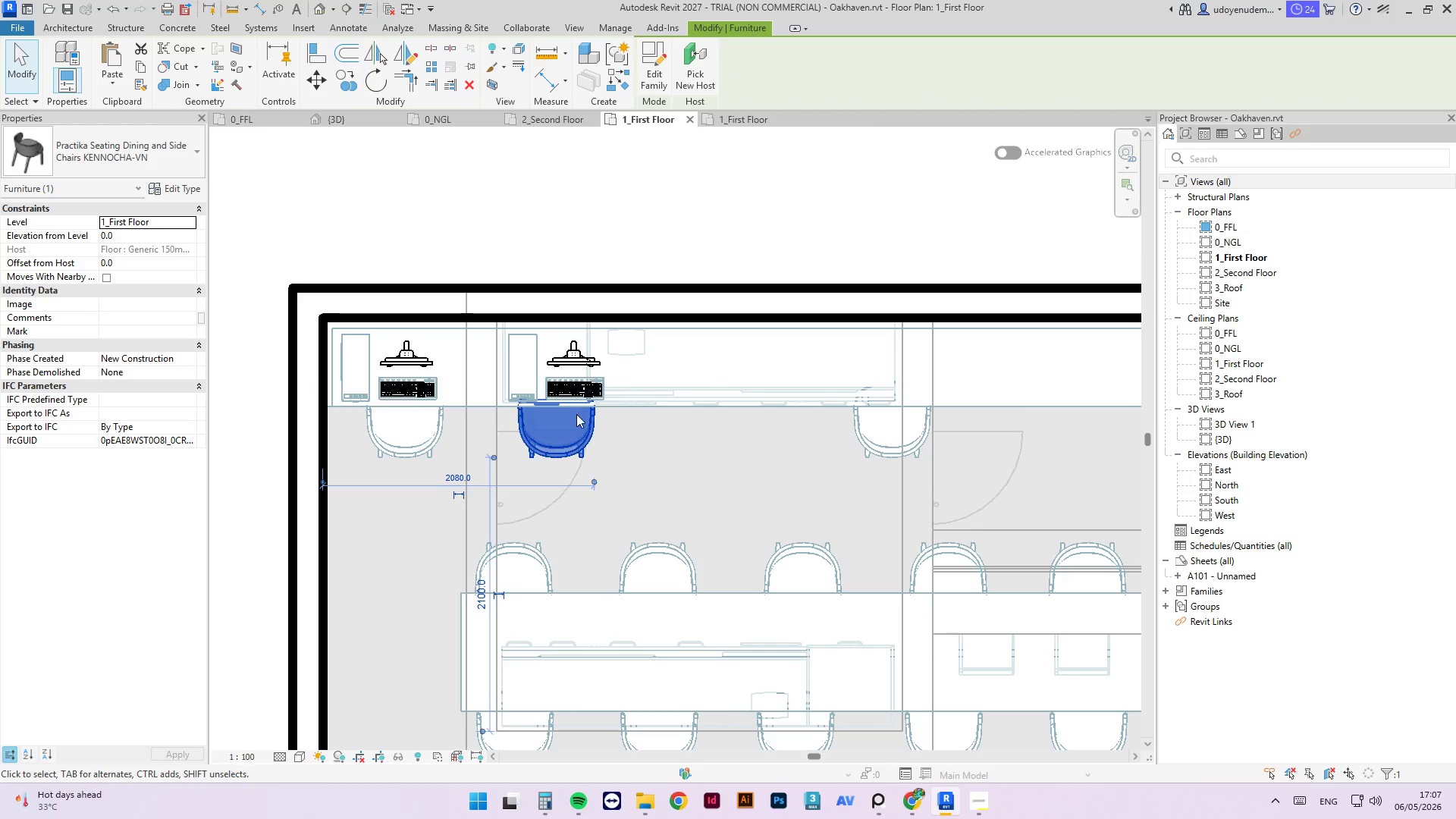 
key(ArrowRight)
 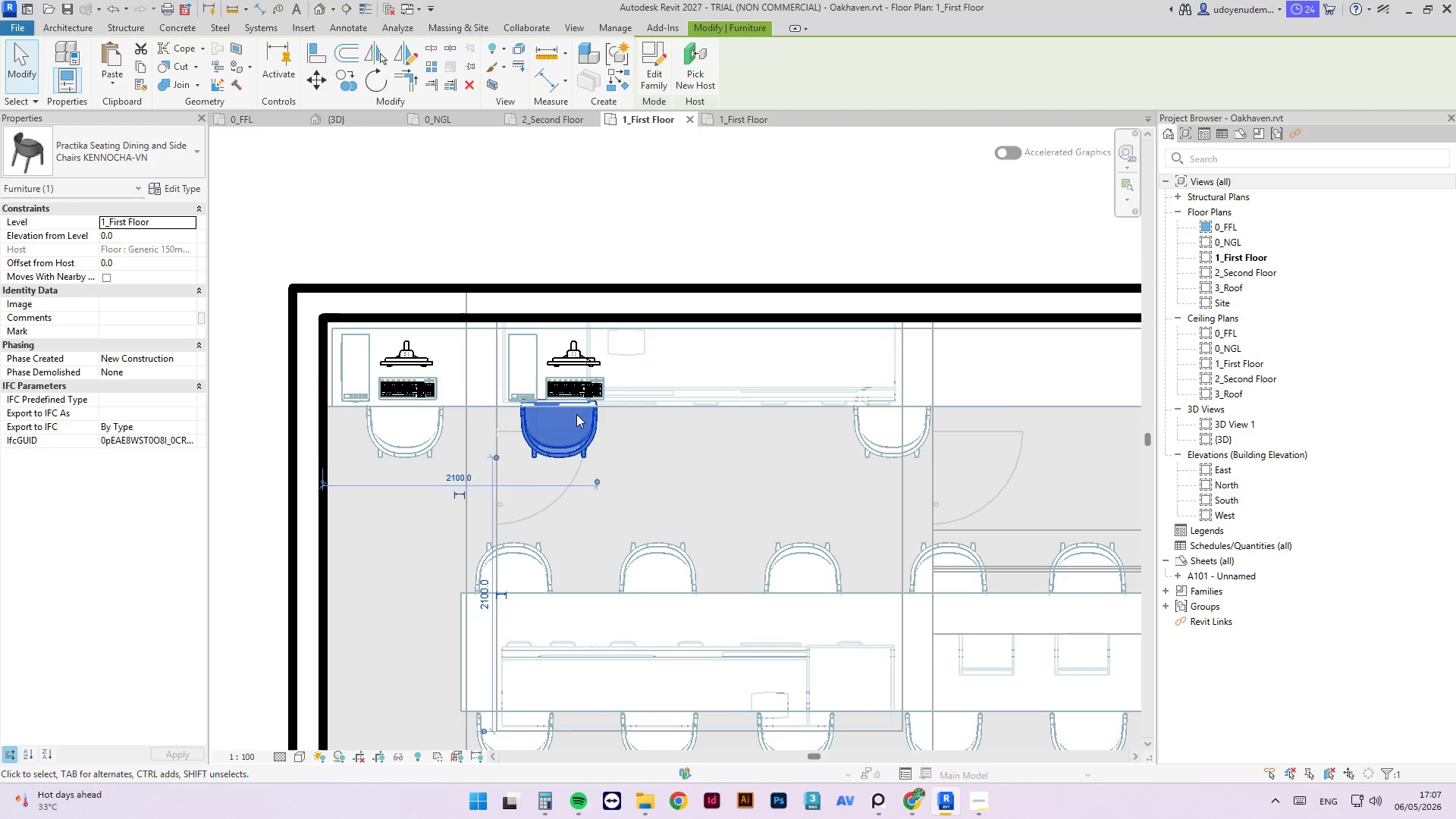 
key(ArrowRight)
 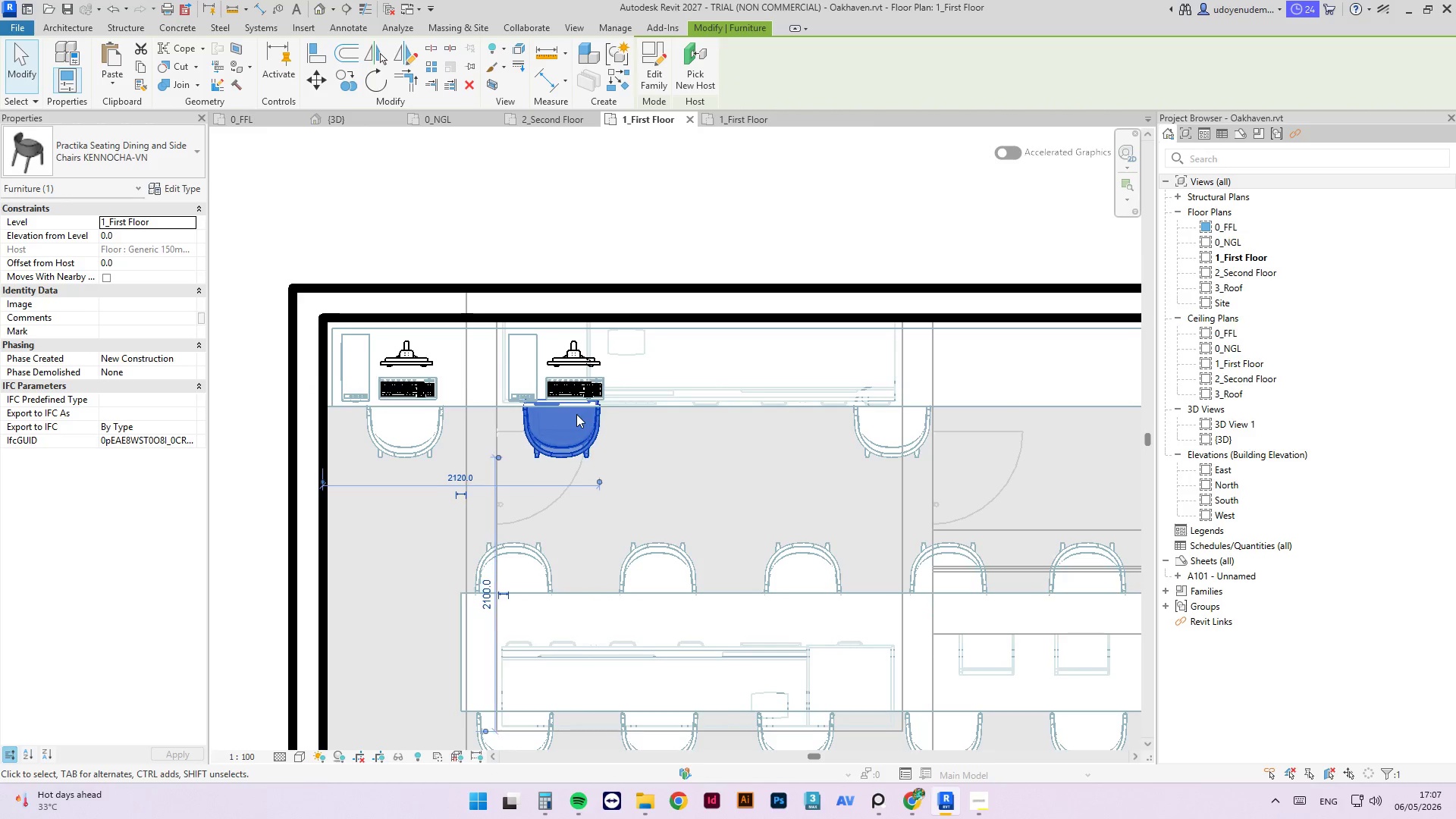 
key(ArrowRight)
 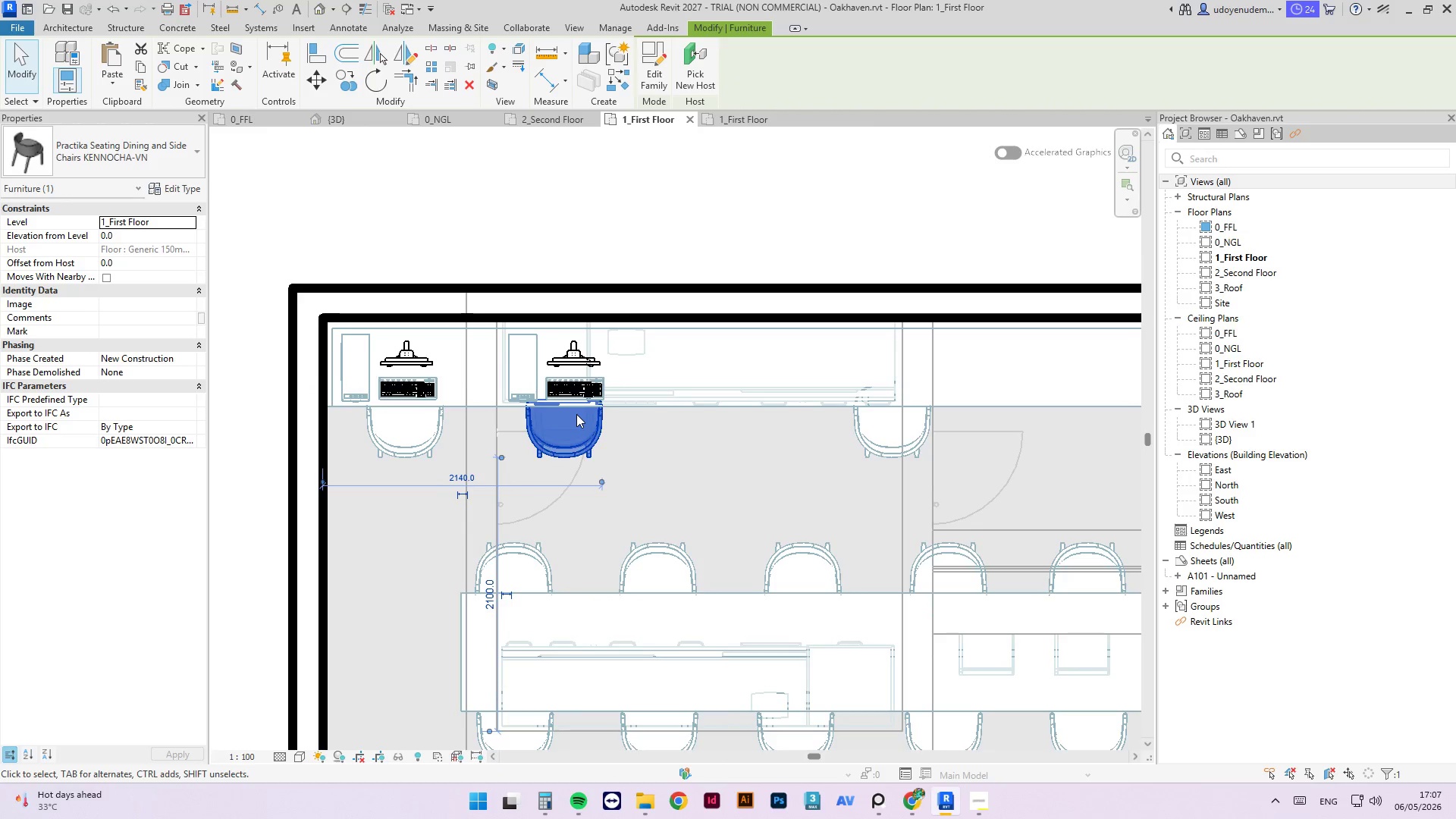 
key(ArrowRight)
 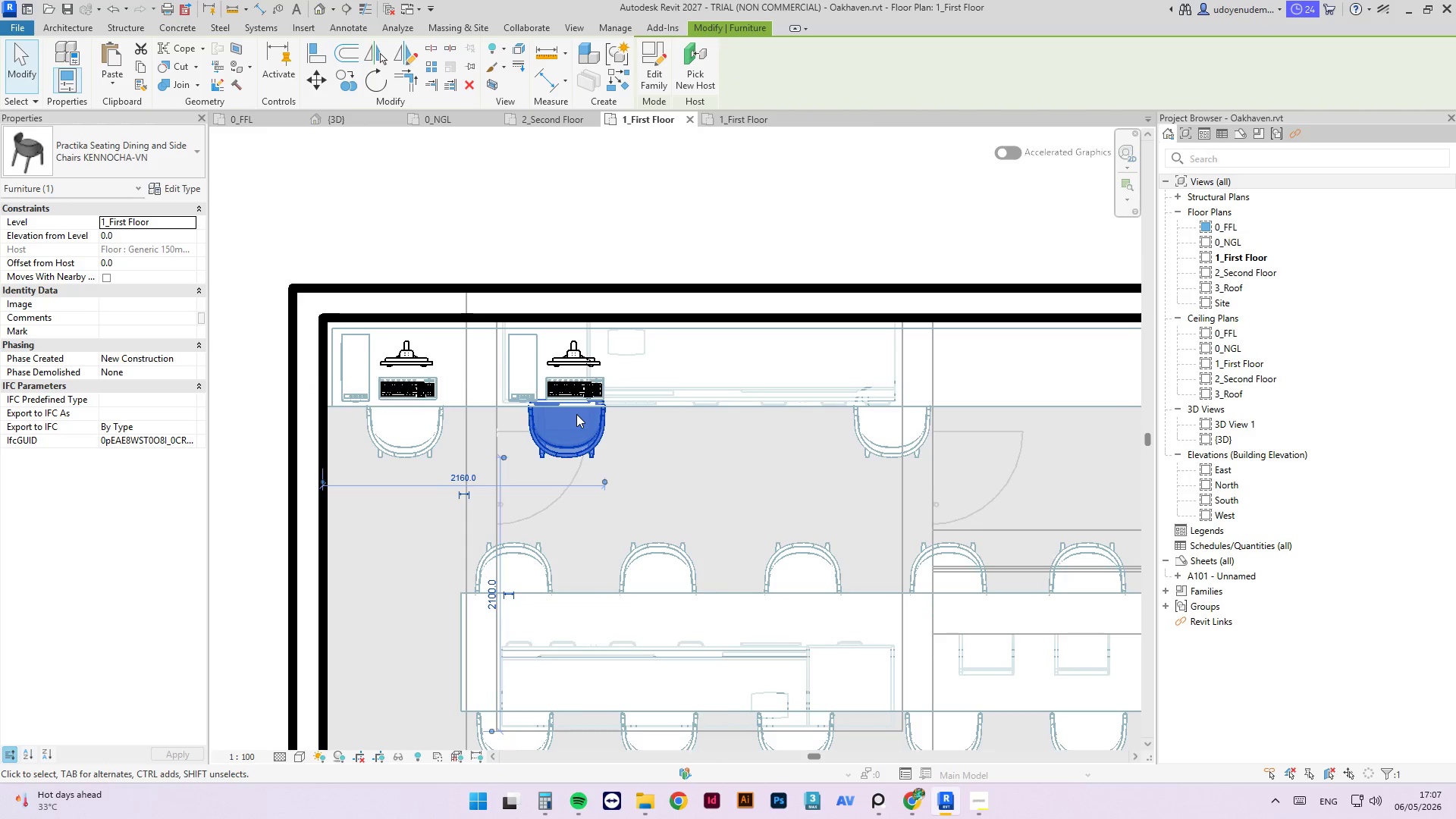 
key(ArrowRight)
 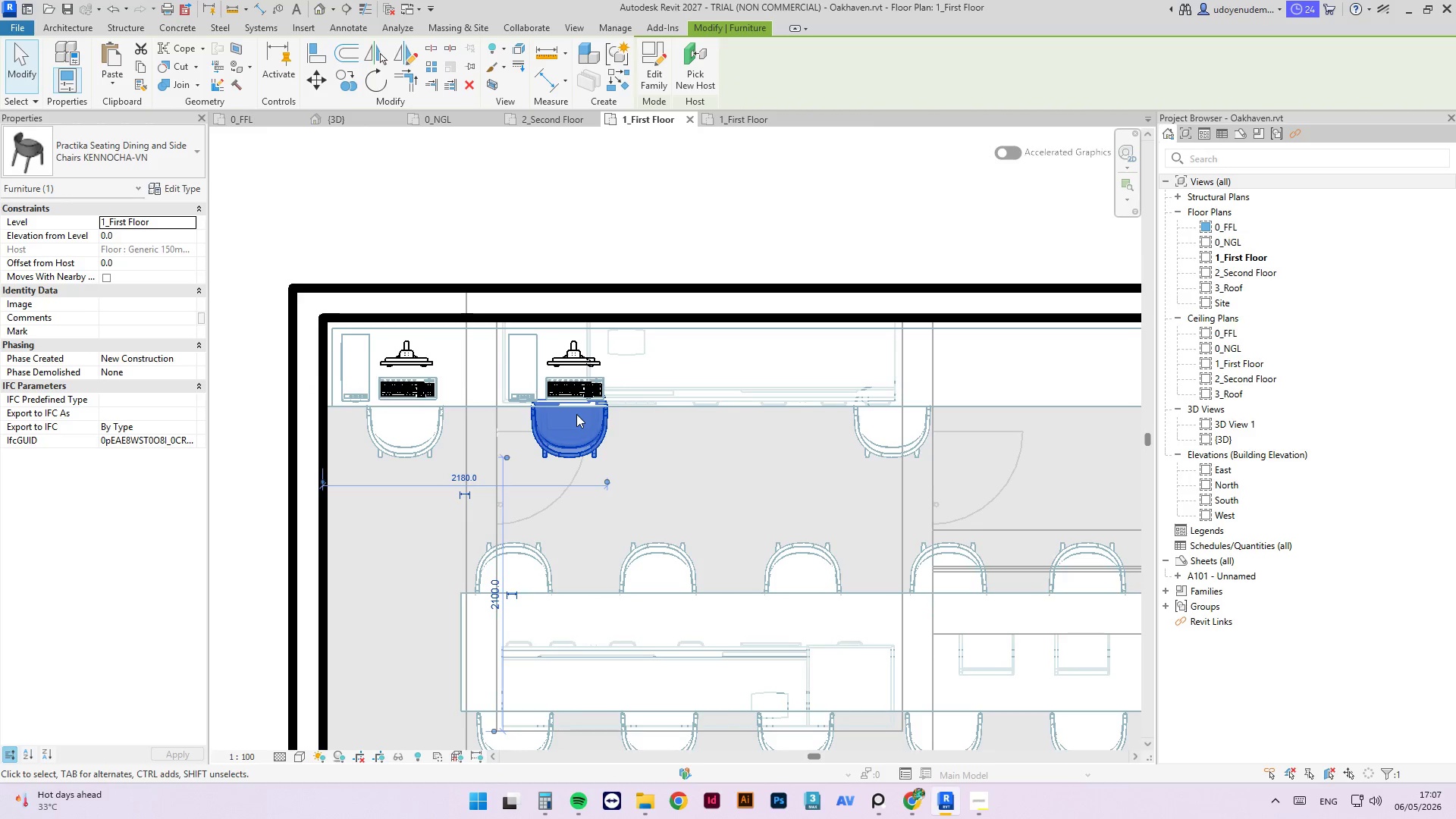 
key(ArrowRight)
 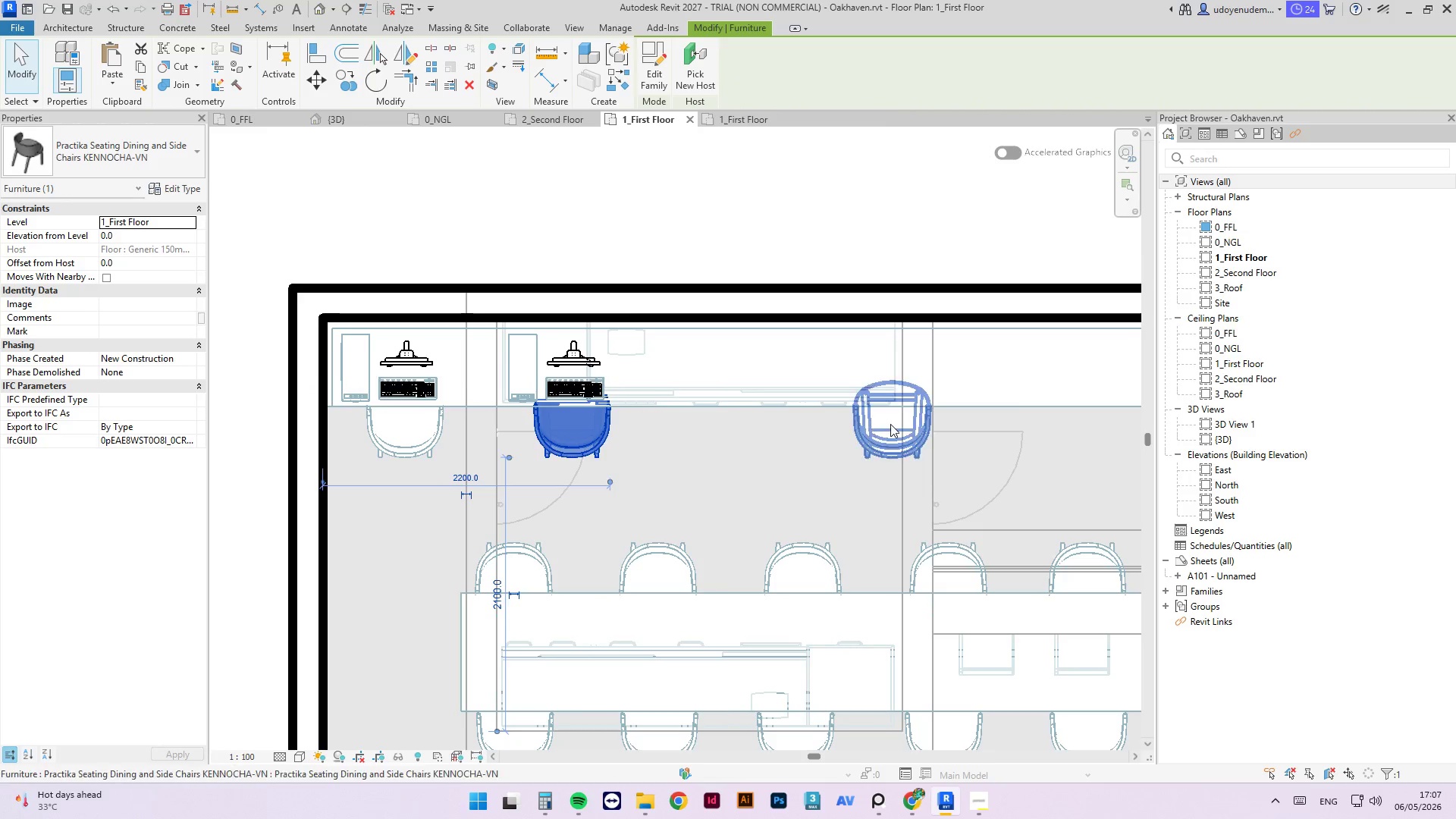 
left_click([891, 424])
 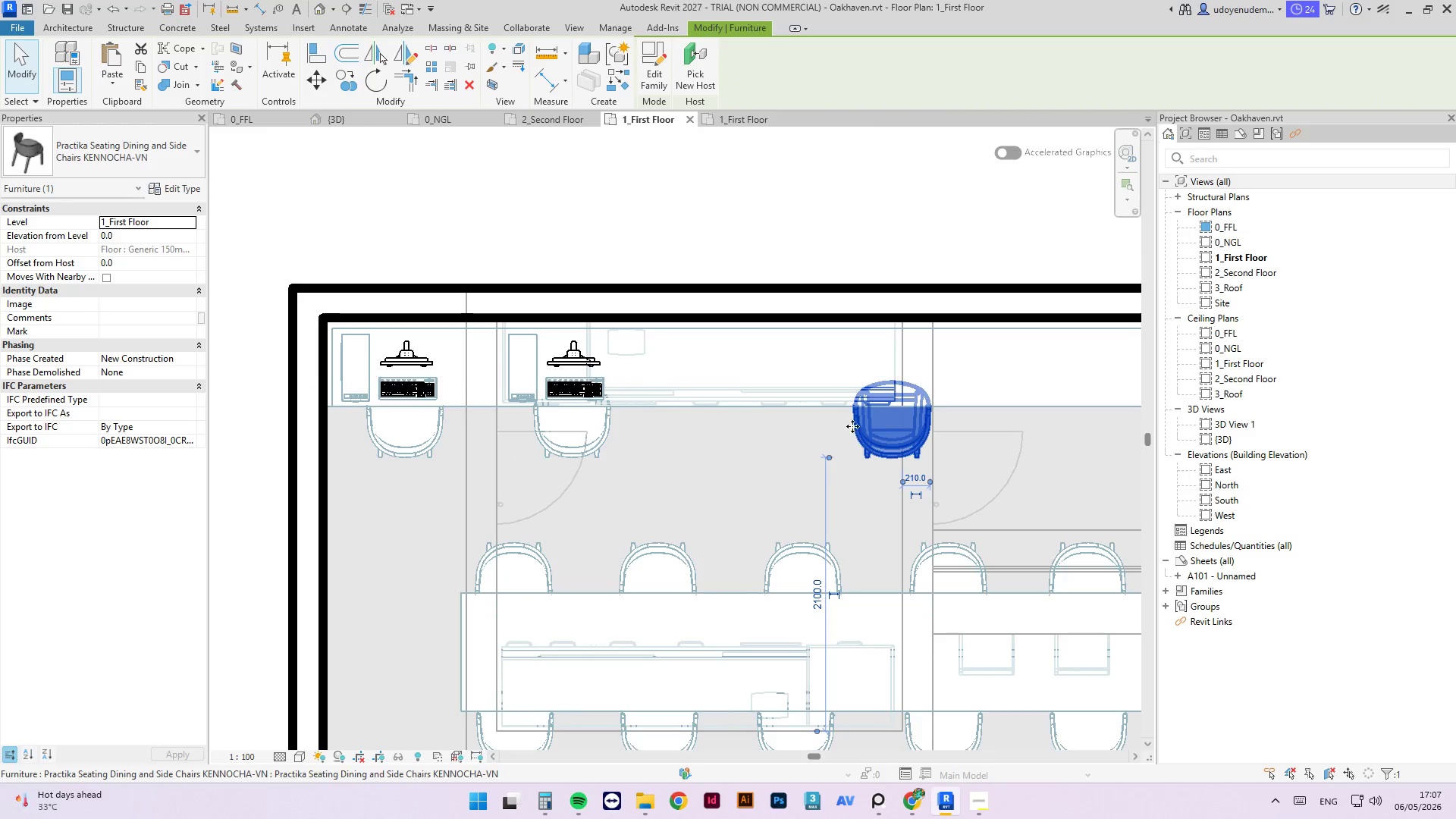 
key(Delete)
 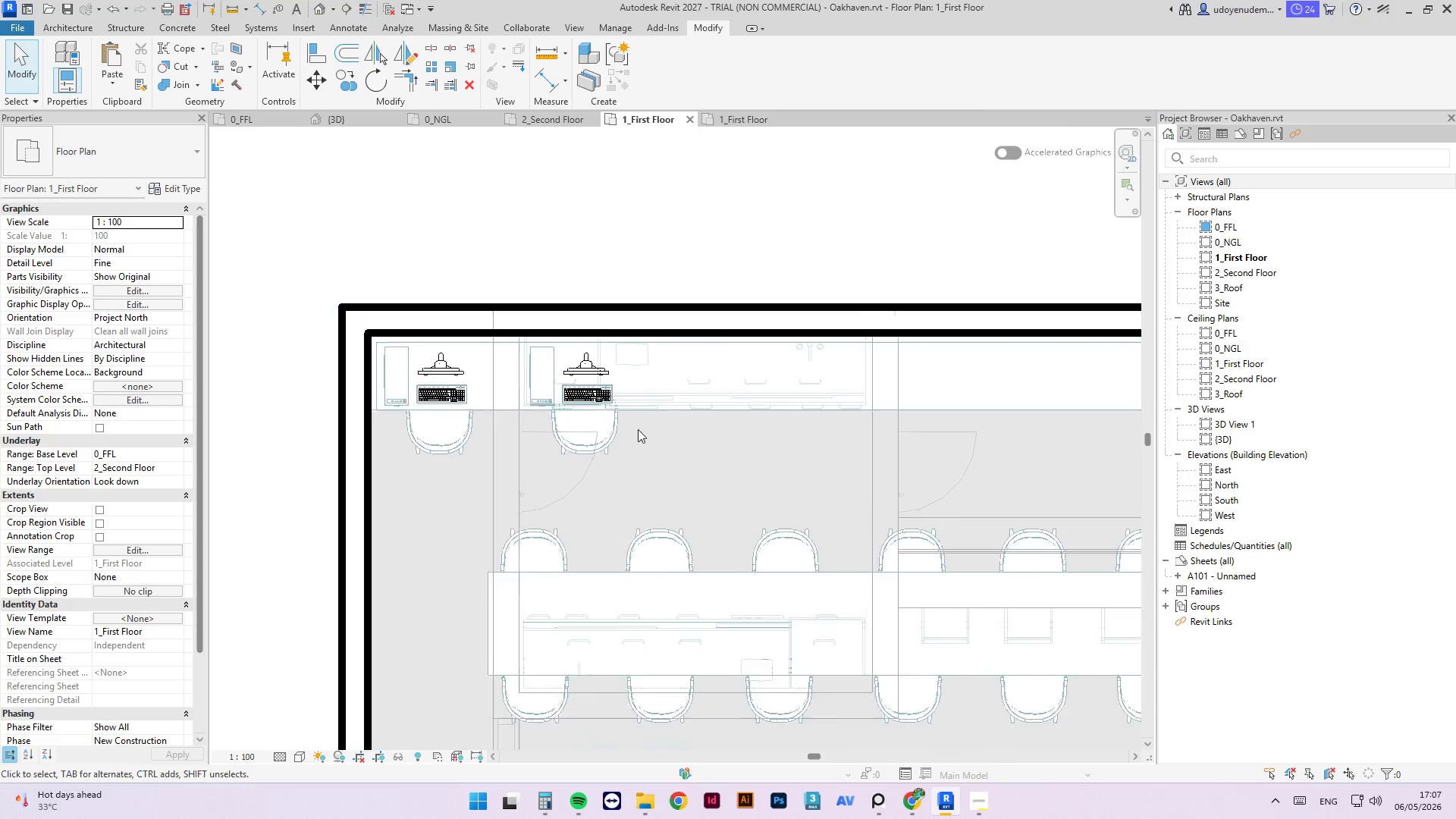 
scroll: coordinate [604, 412], scroll_direction: down, amount: 7.0
 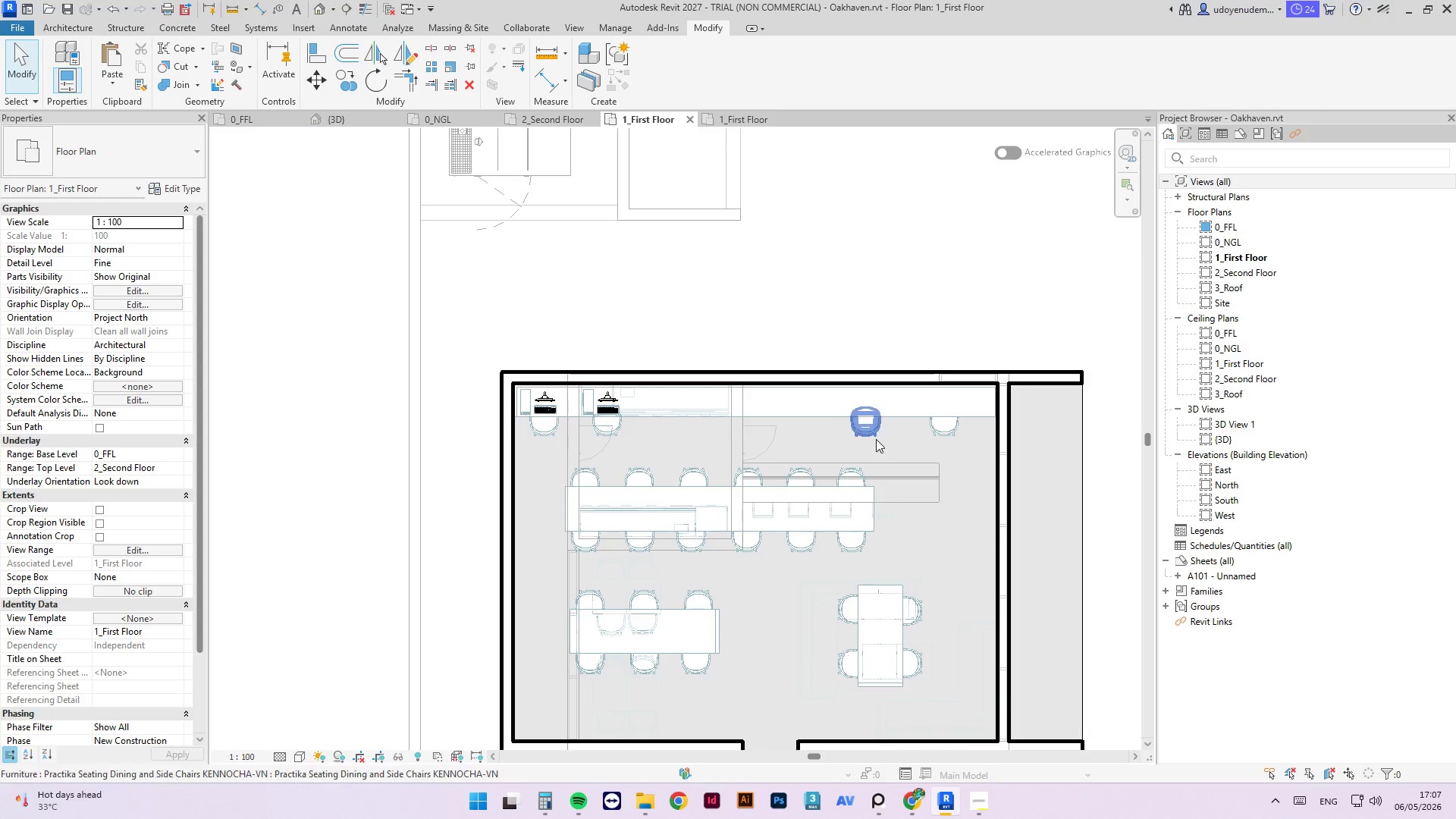 
key(Delete)
 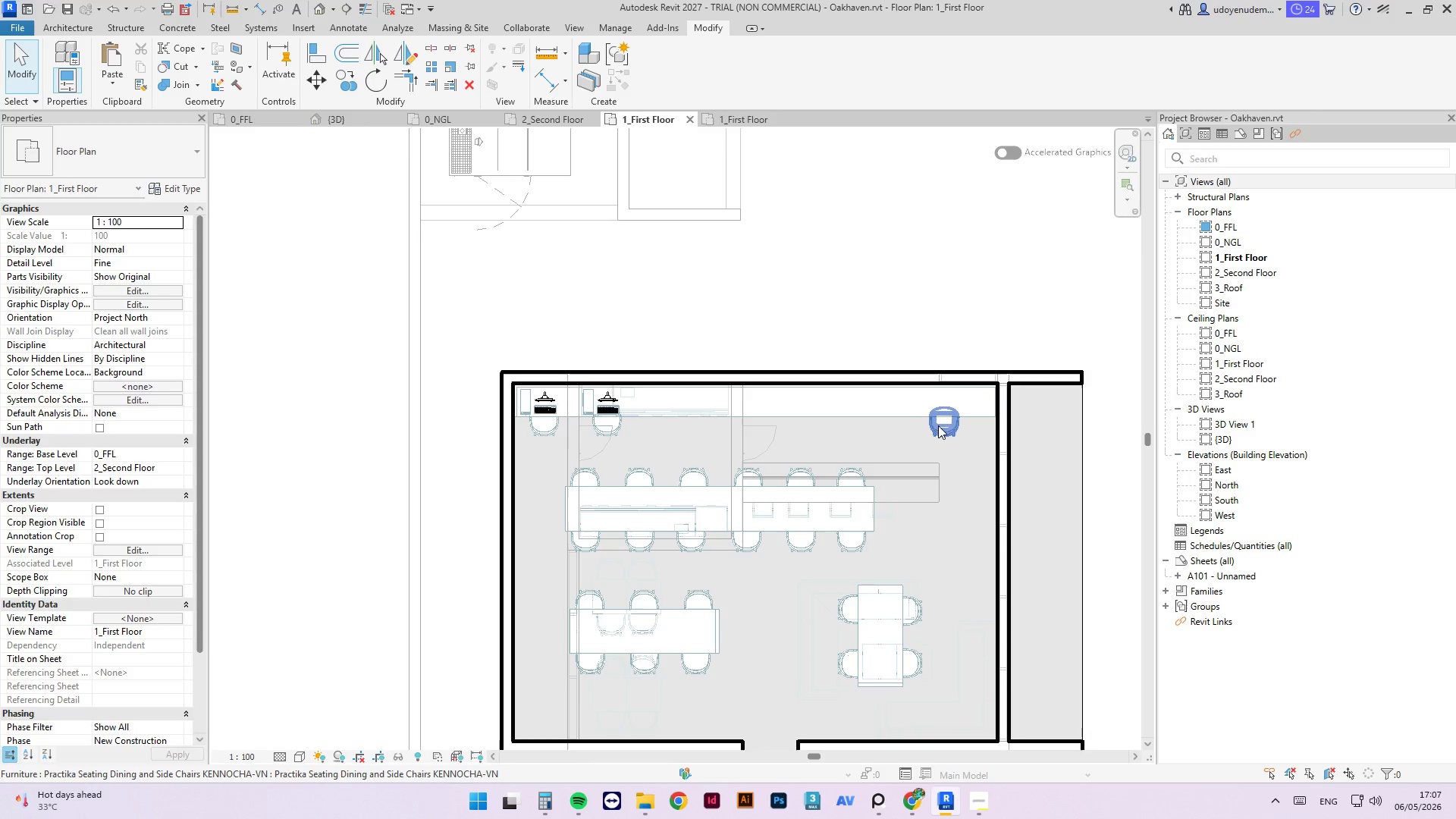 
double_click([938, 425])
 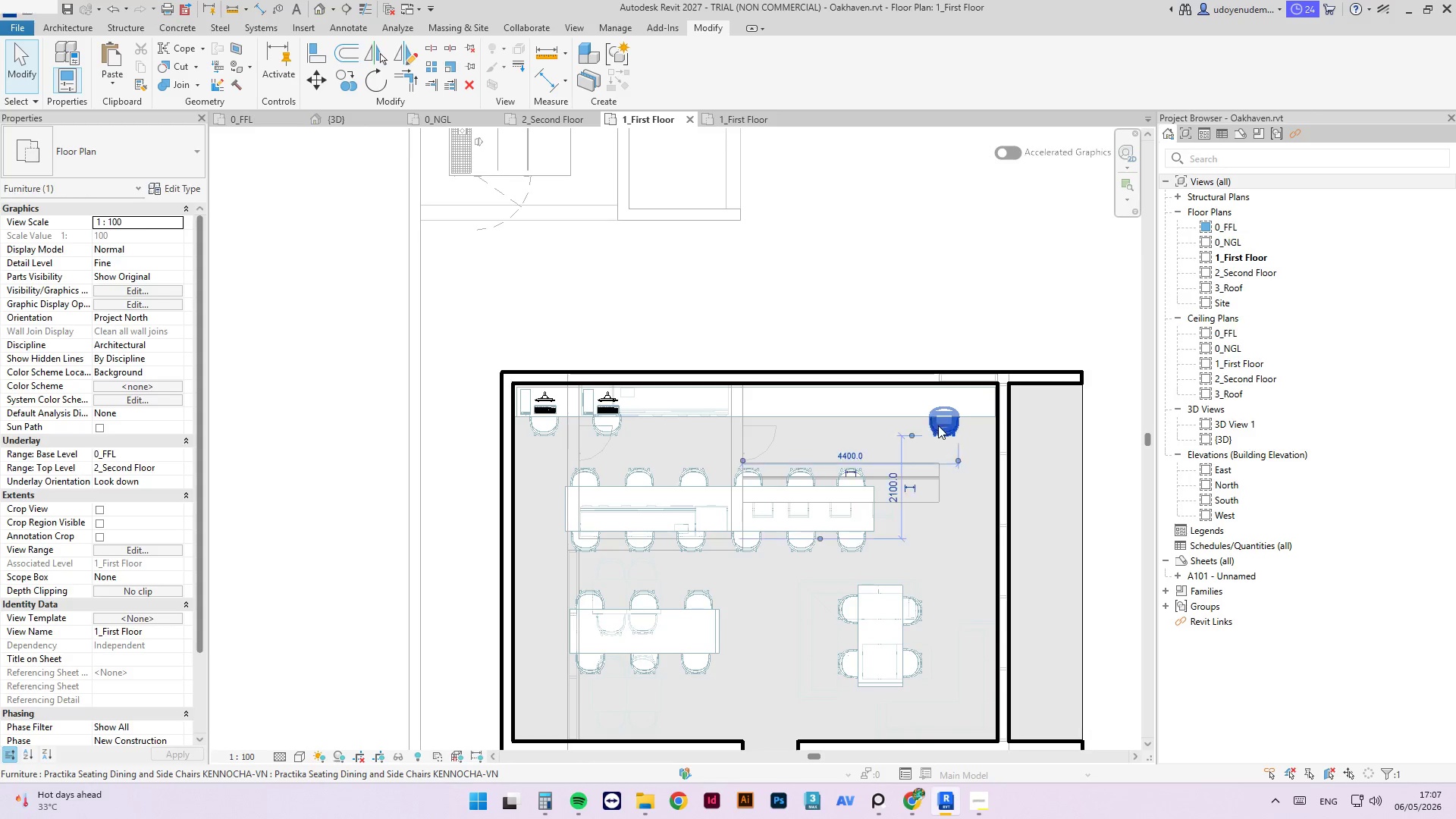 
key(Delete)